 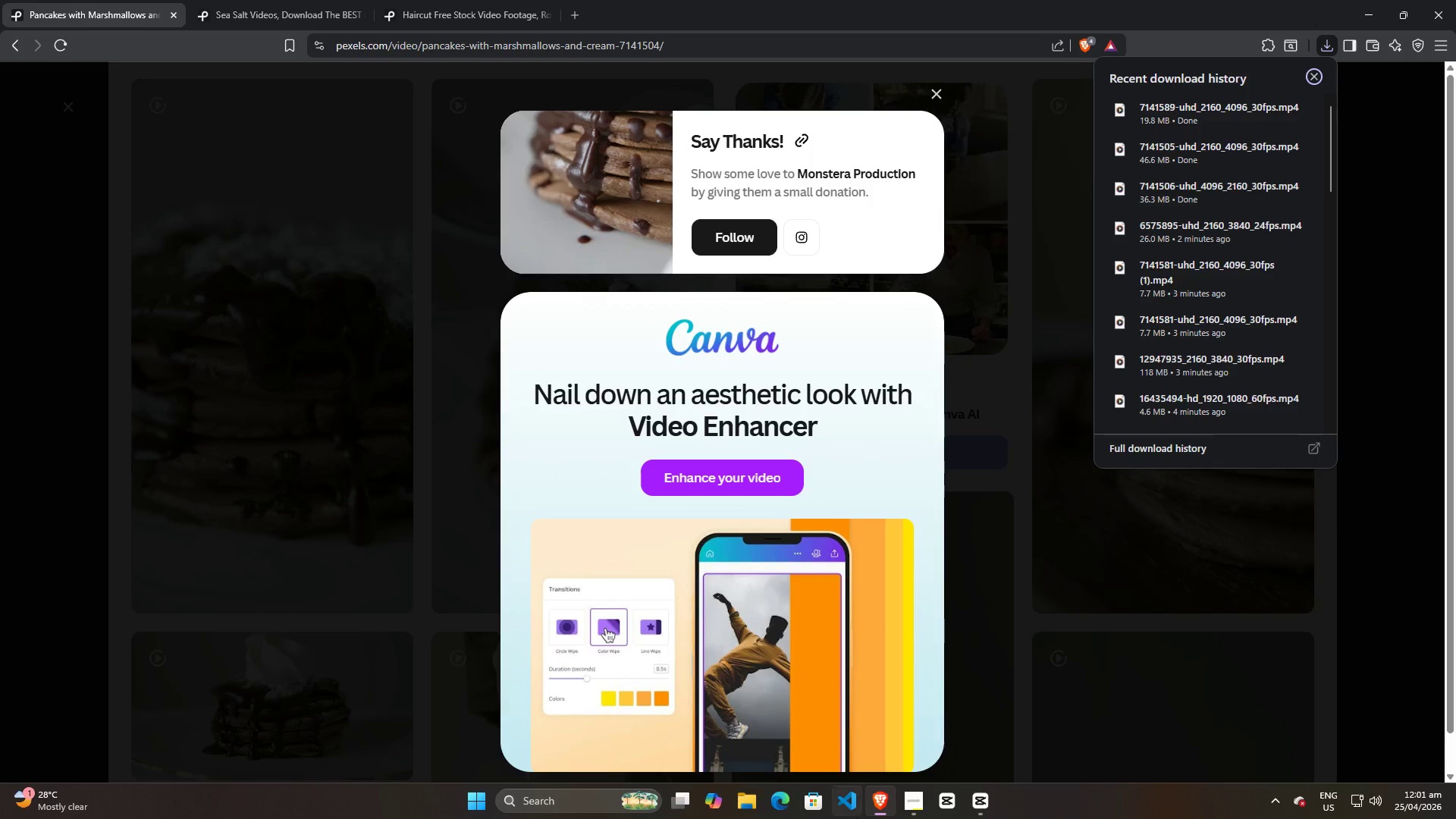 
left_click([936, 93])
 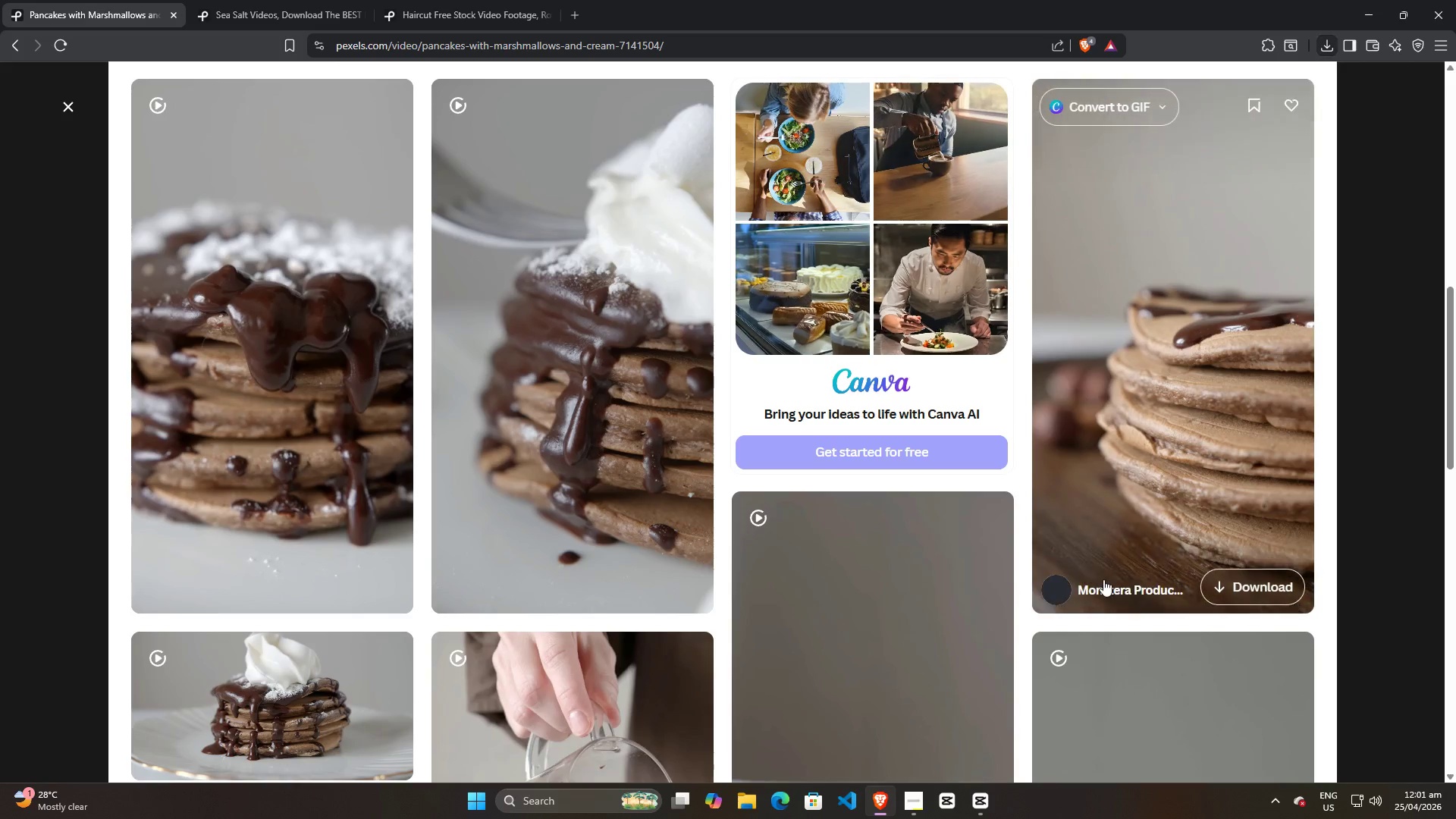 
scroll: coordinate [1024, 568], scroll_direction: down, amount: 15.0
 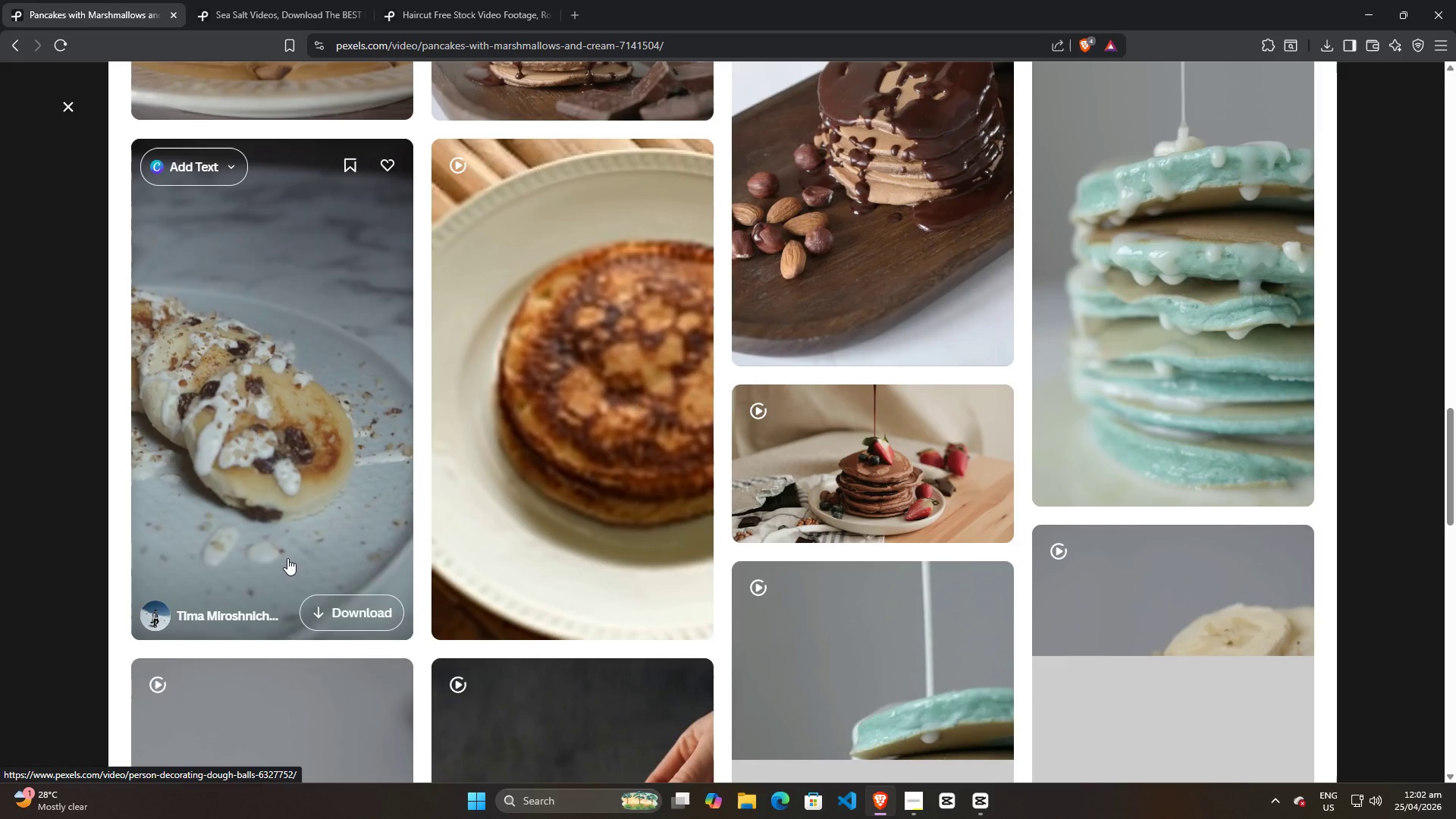 
wait(11.36)
 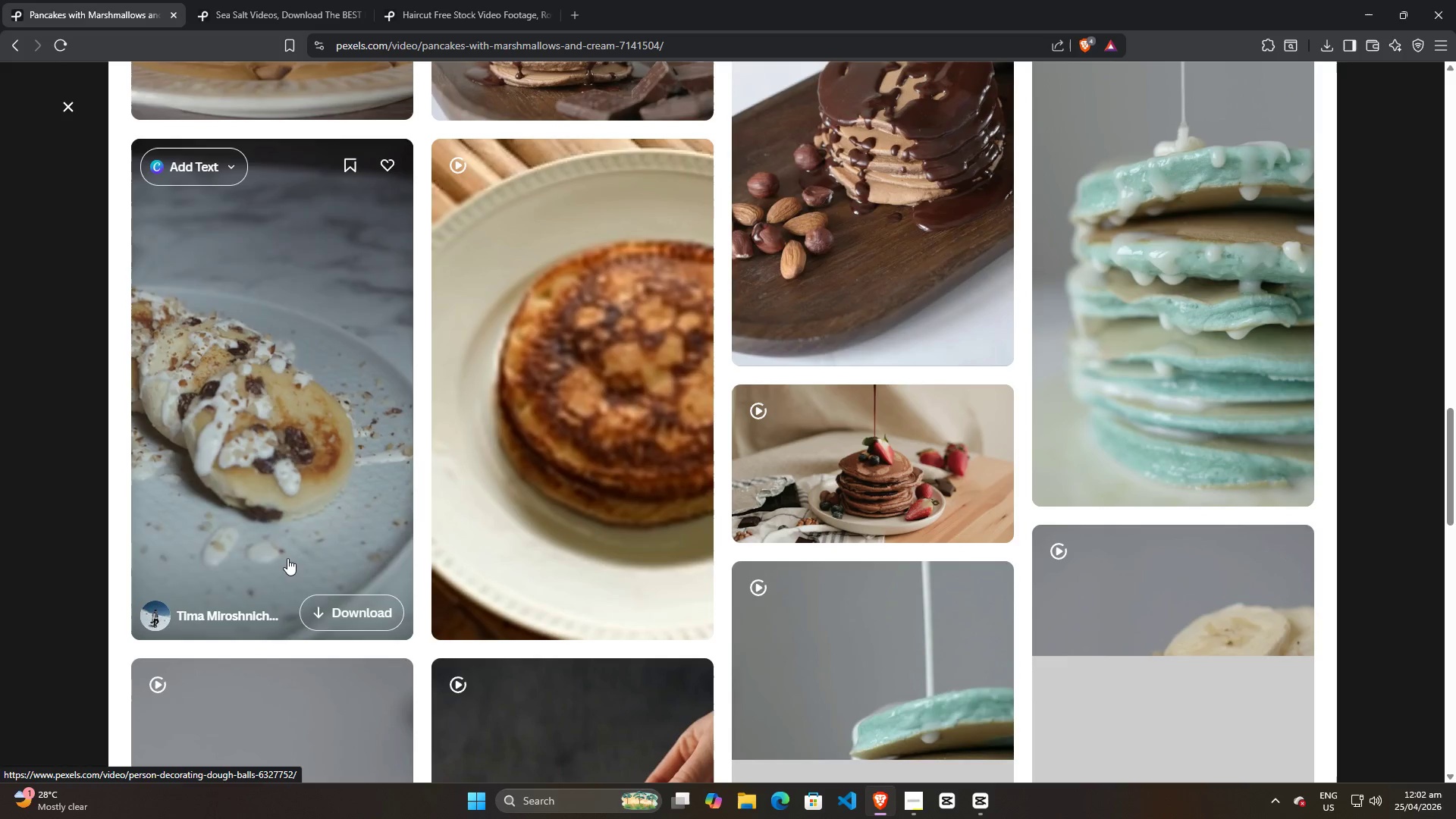 
left_click([324, 616])
 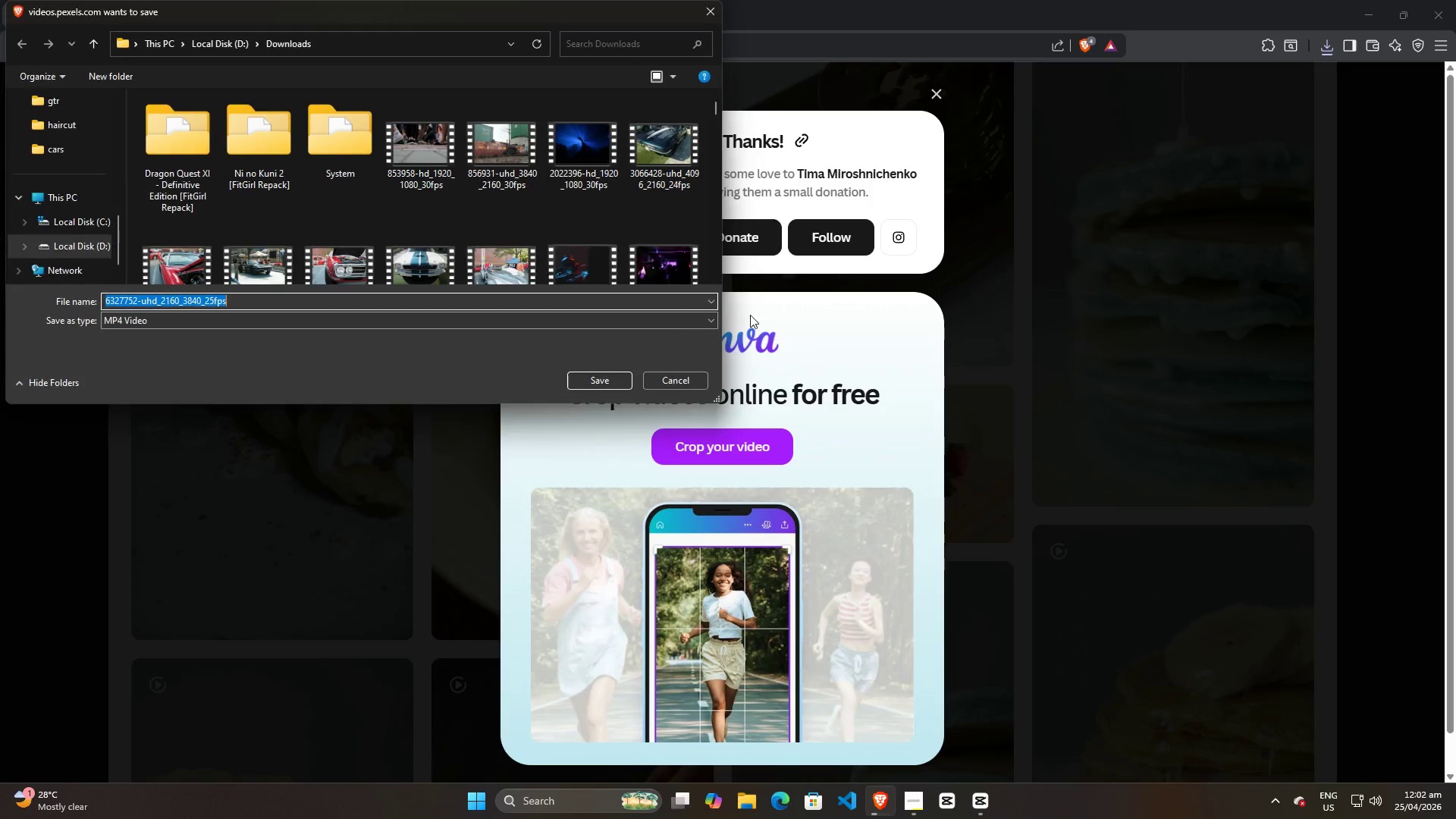 
left_click([585, 381])
 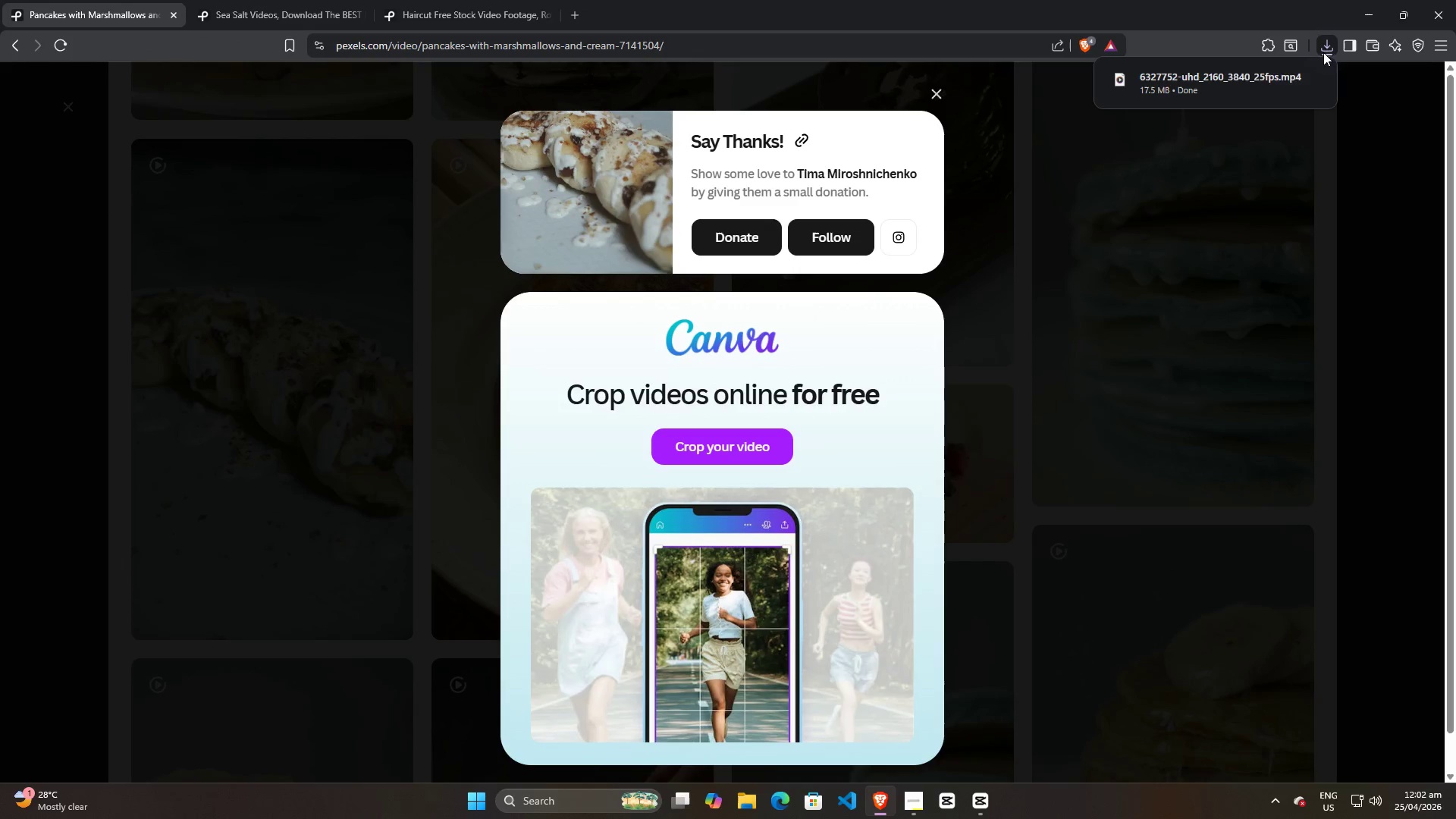 
left_click_drag(start_coordinate=[1195, 86], to_coordinate=[353, 402])
 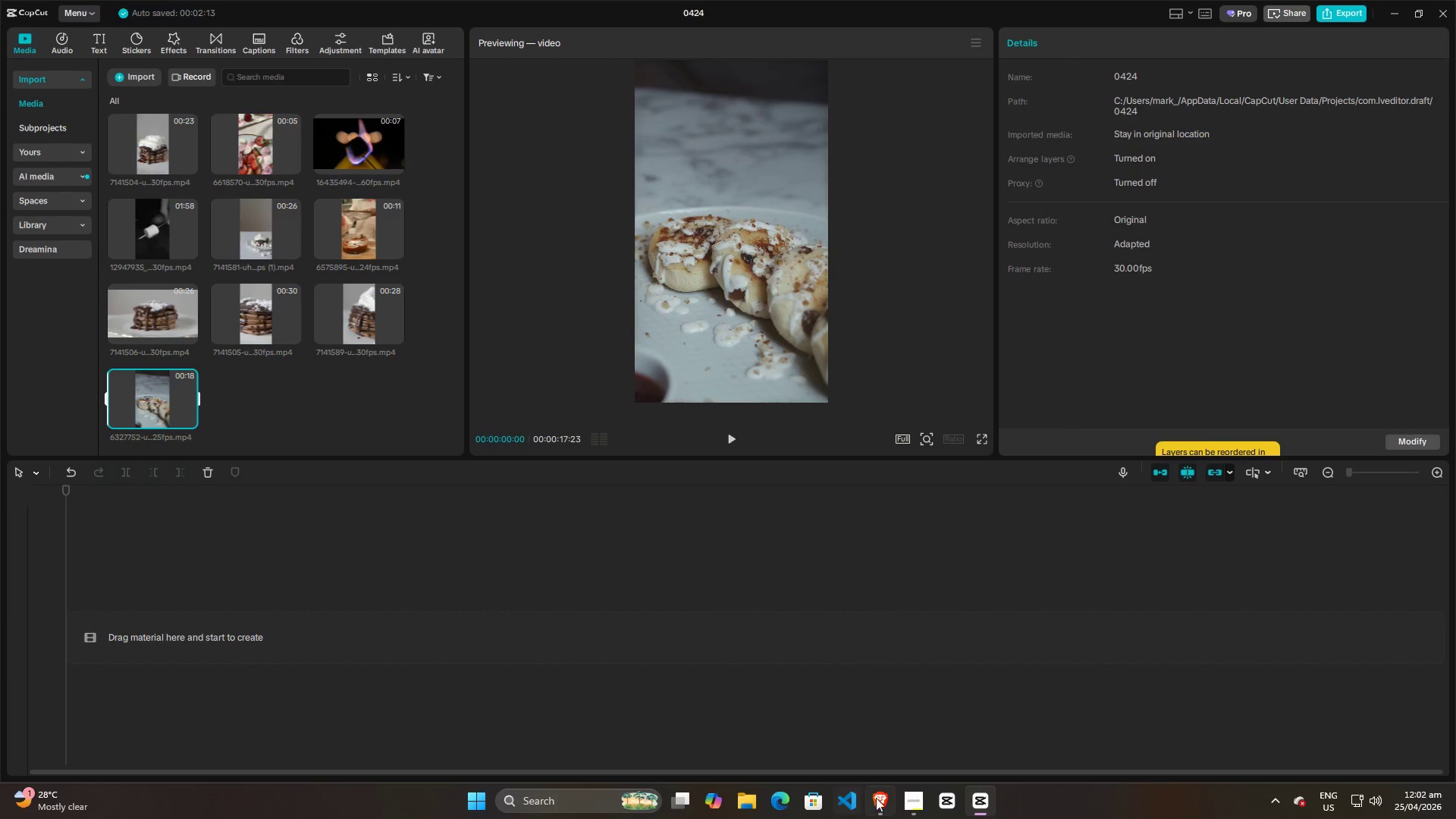 
left_click([876, 807])
 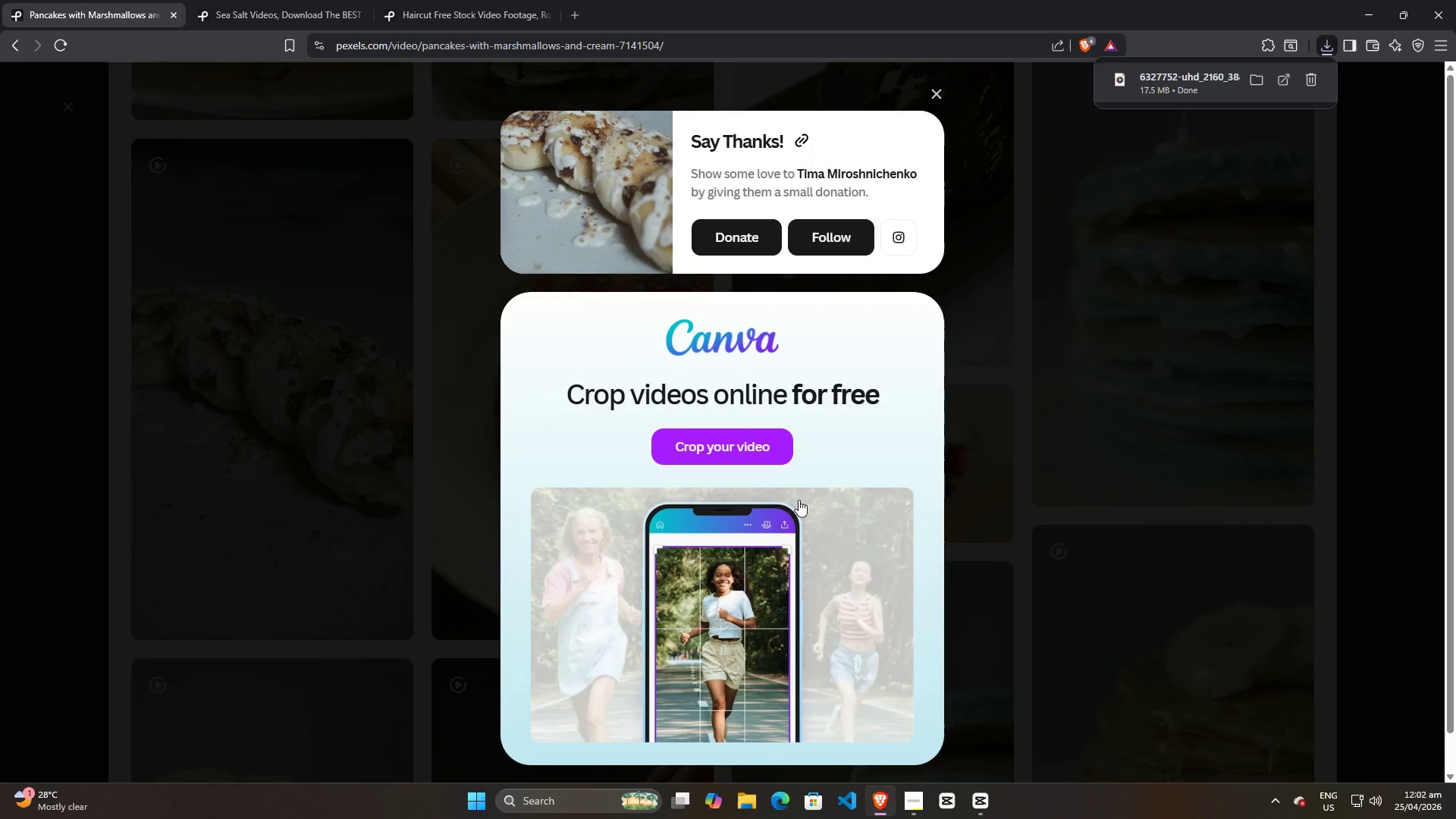 
key(Escape)
 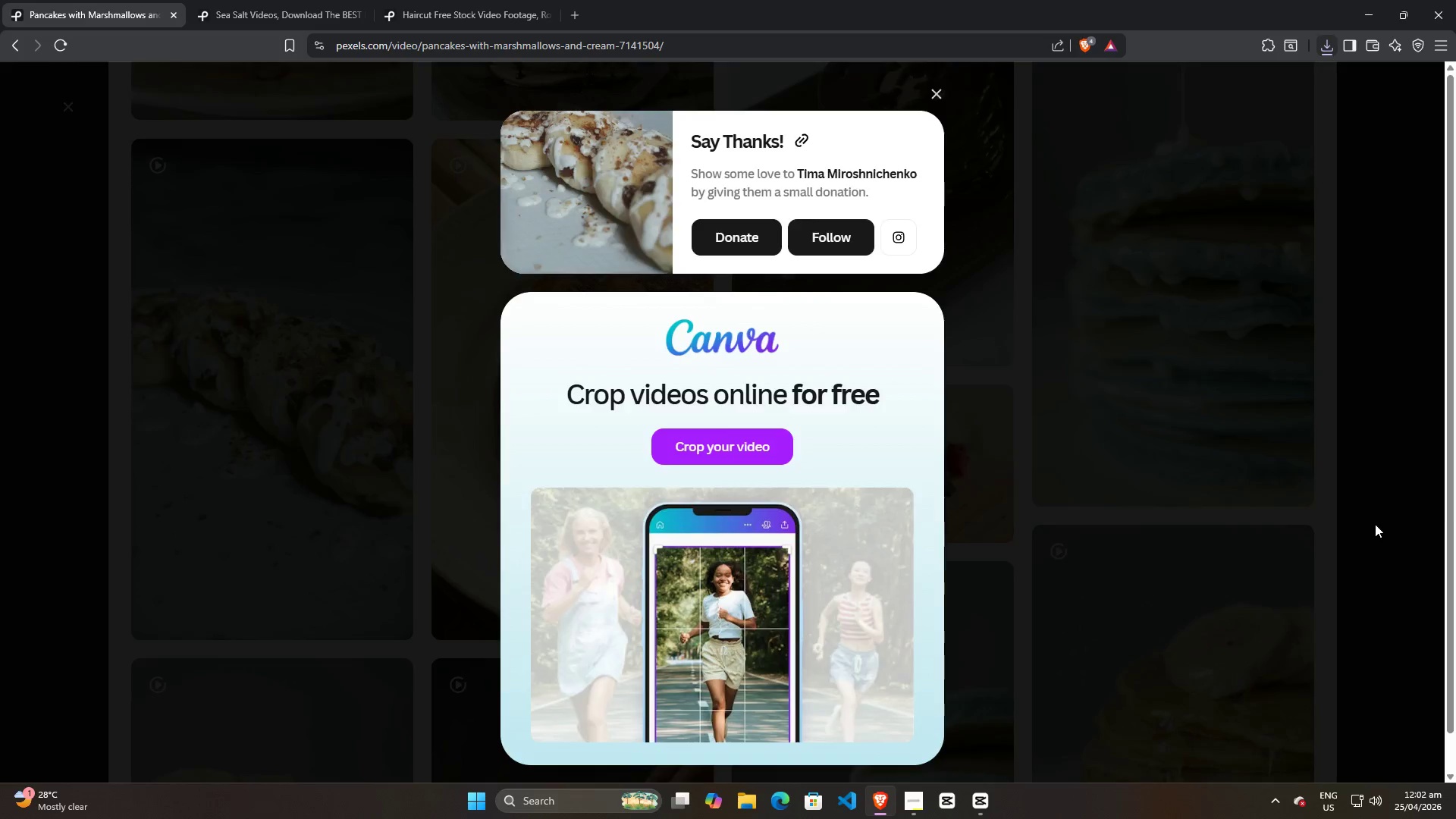 
scroll: coordinate [1370, 515], scroll_direction: down, amount: 25.0
 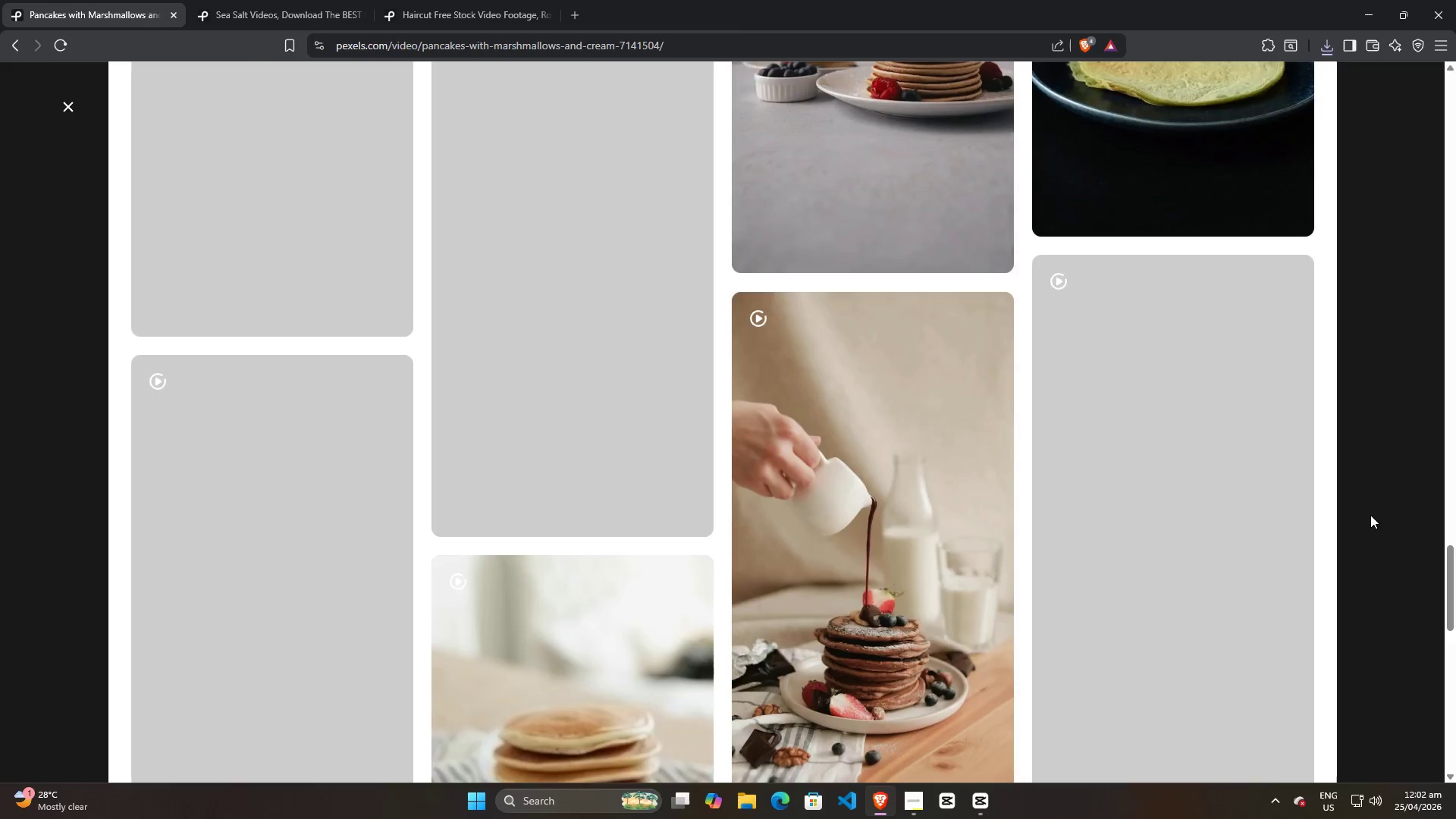 
scroll: coordinate [435, 339], scroll_direction: up, amount: 52.0
 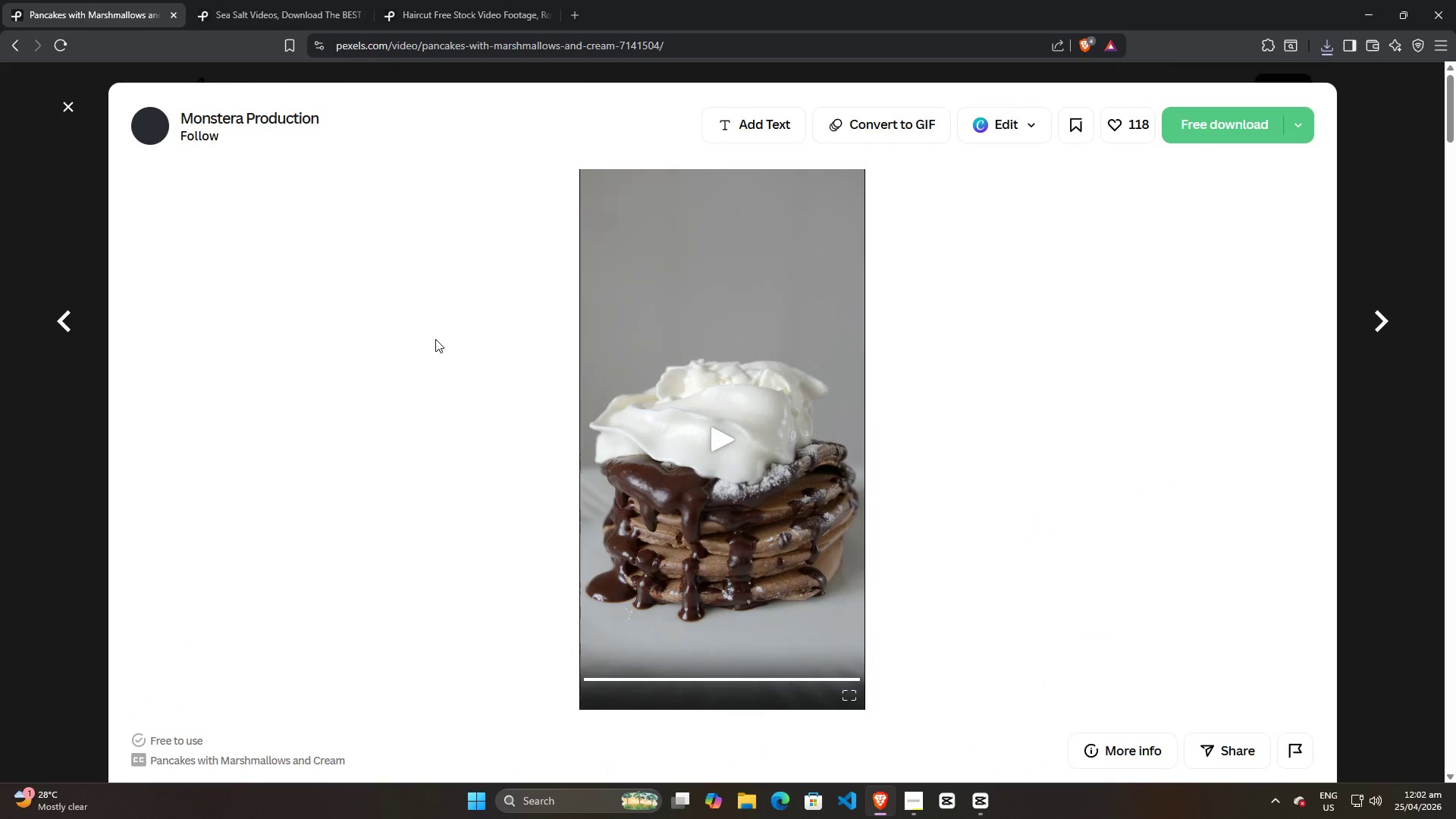 
left_click([69, 106])
 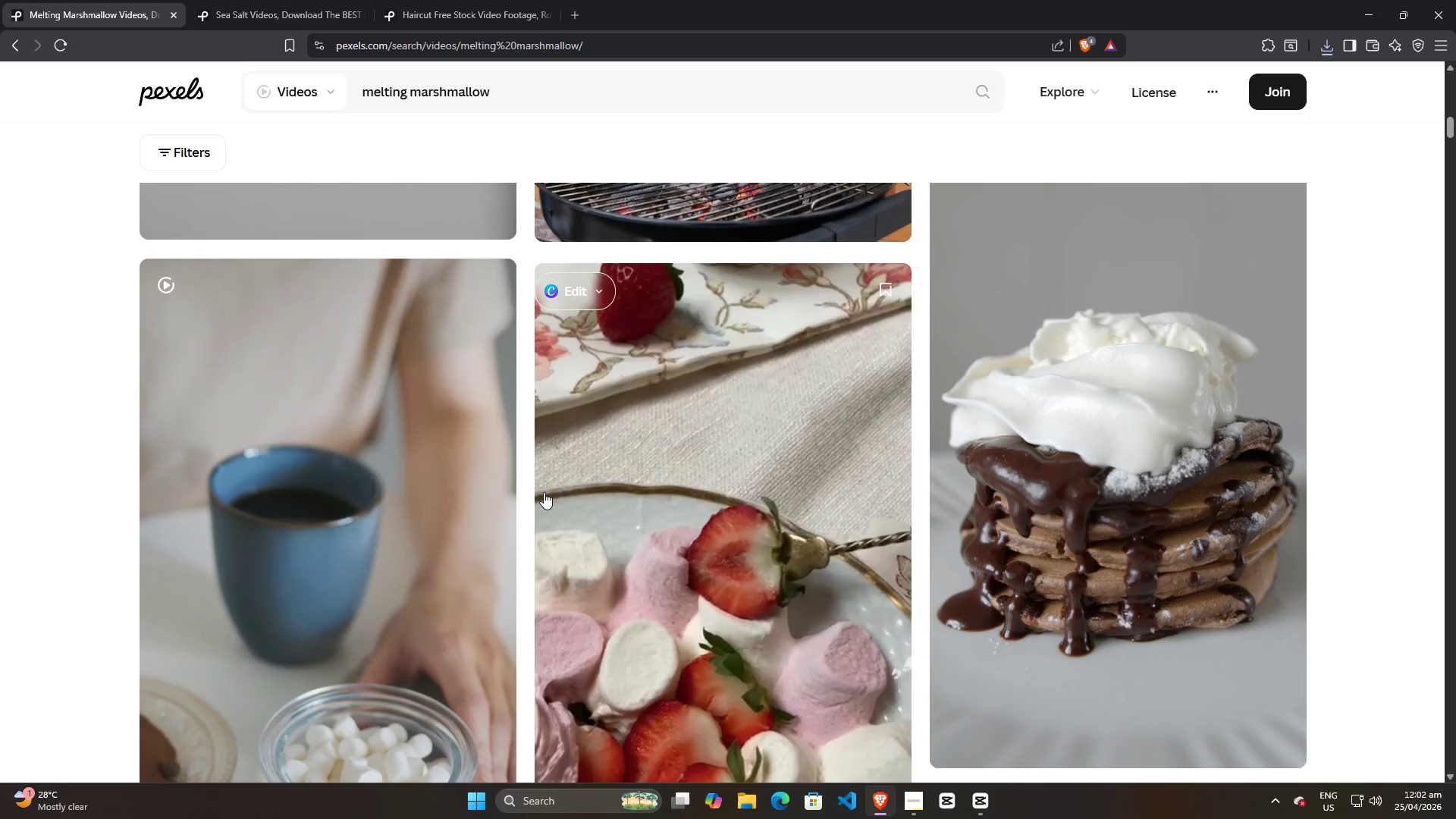 
scroll: coordinate [99, 215], scroll_direction: up, amount: 7.0
 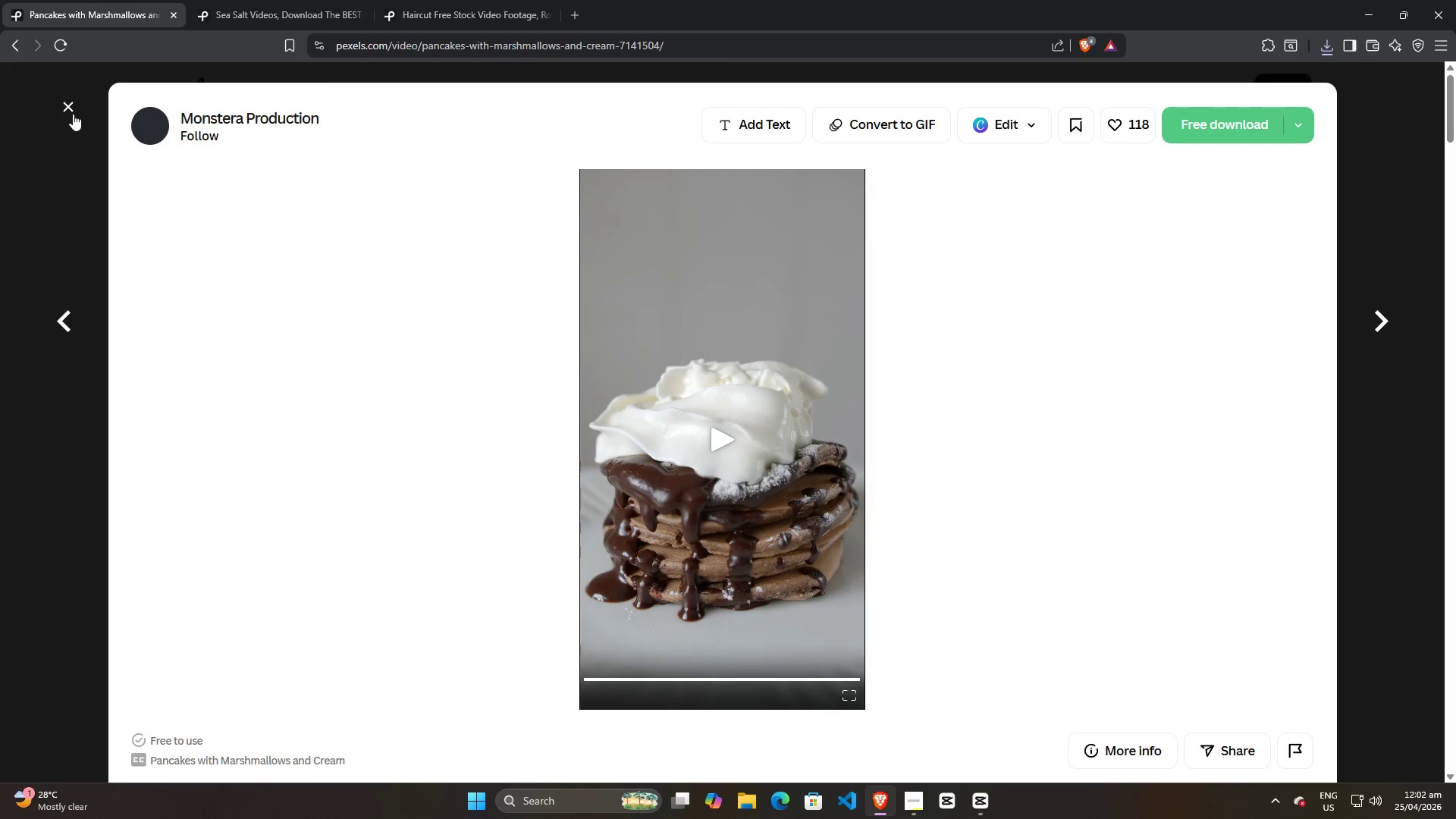 
scroll: coordinate [560, 500], scroll_direction: down, amount: 6.0
 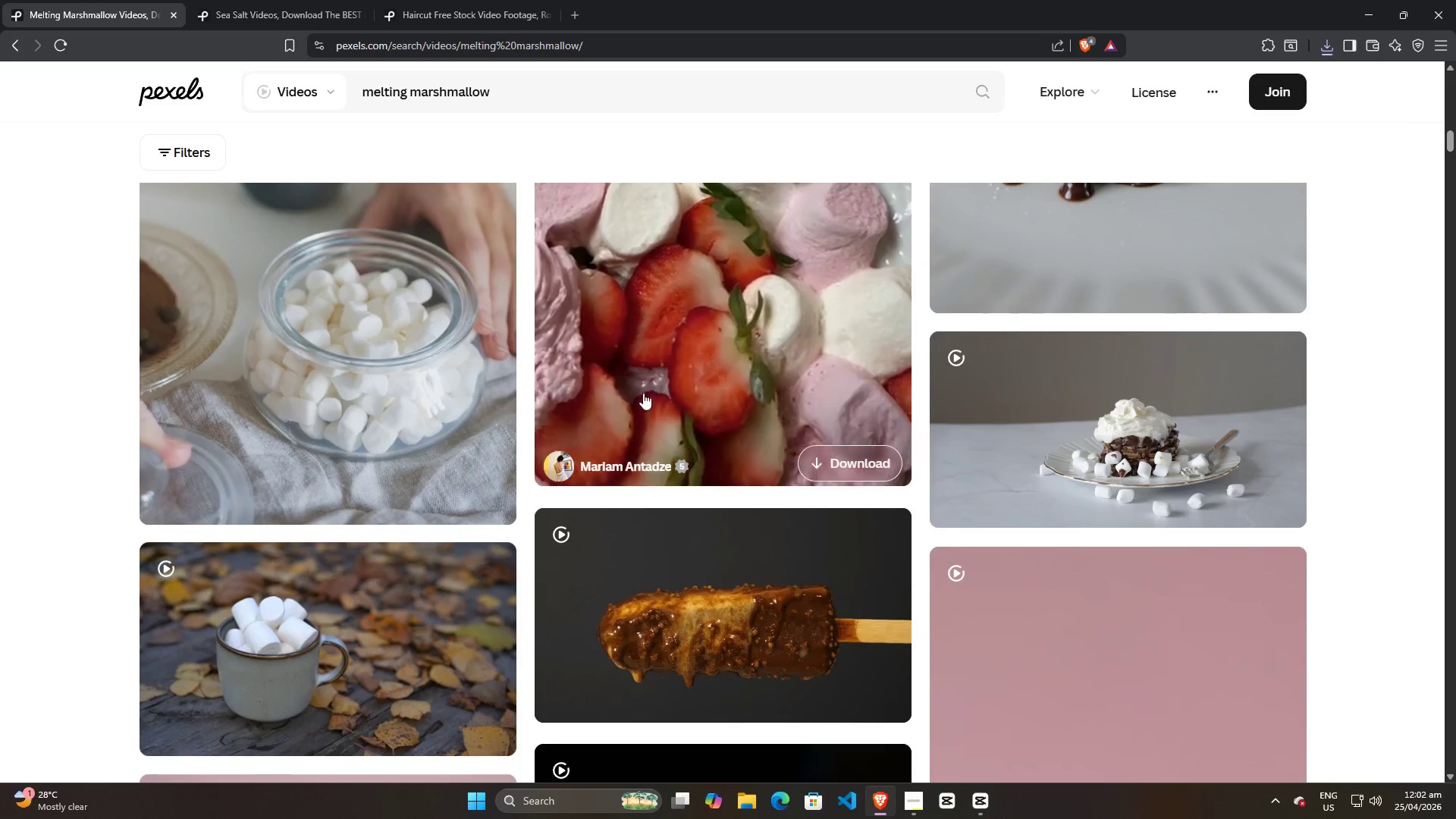 
mouse_move([434, 381])
 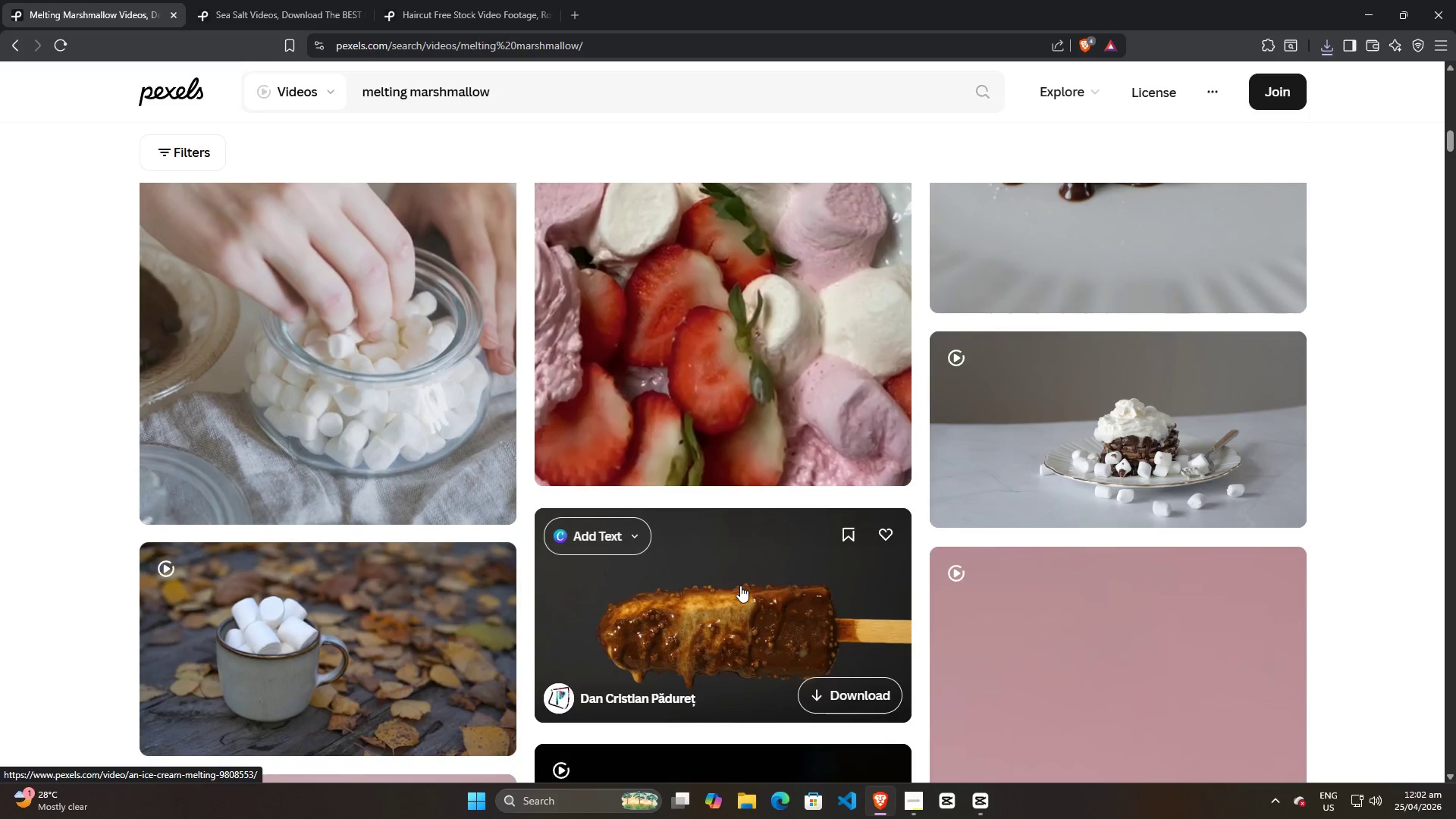 
scroll: coordinate [743, 450], scroll_direction: down, amount: 21.0
 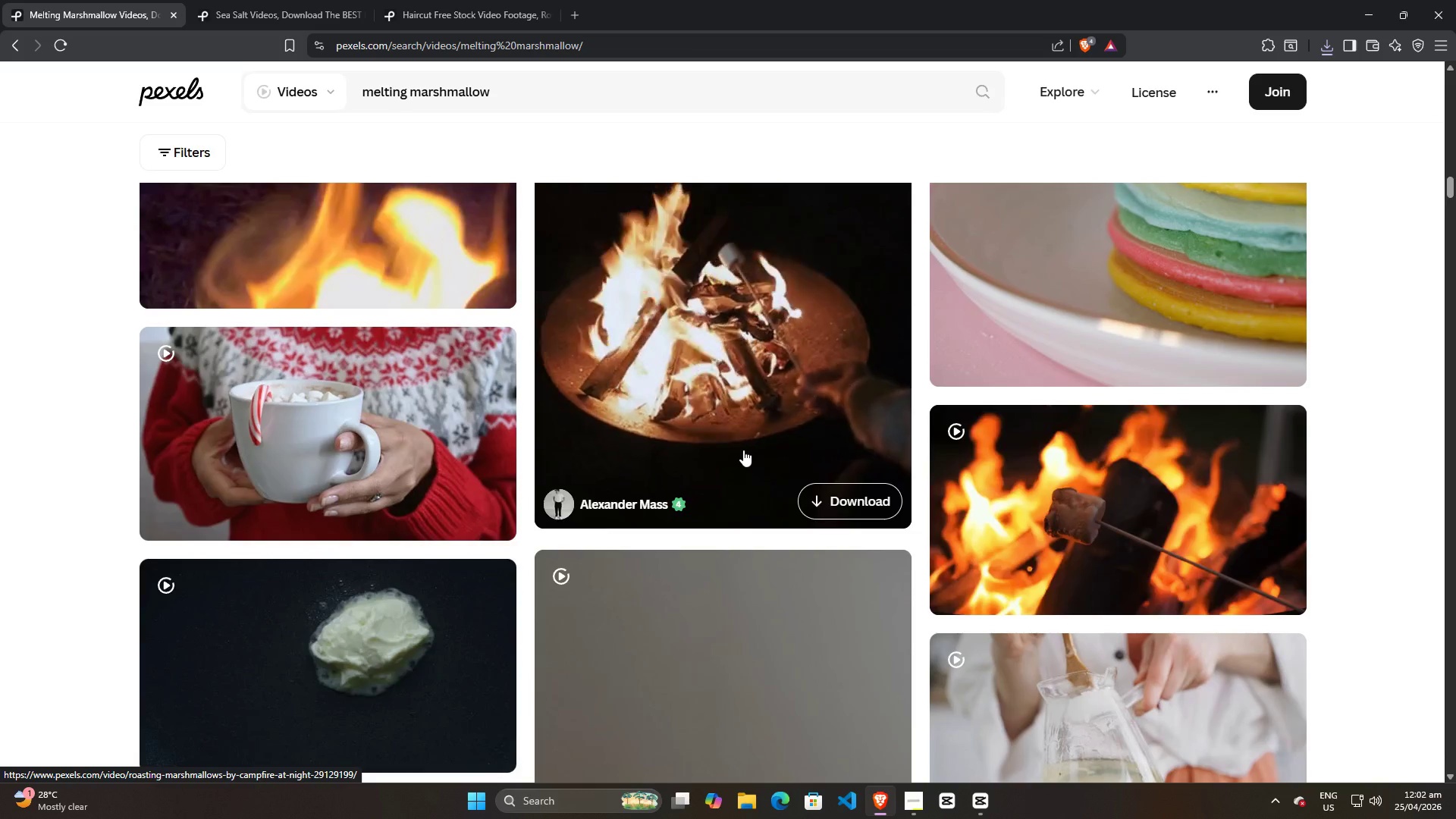 
mouse_move([1158, 504])
 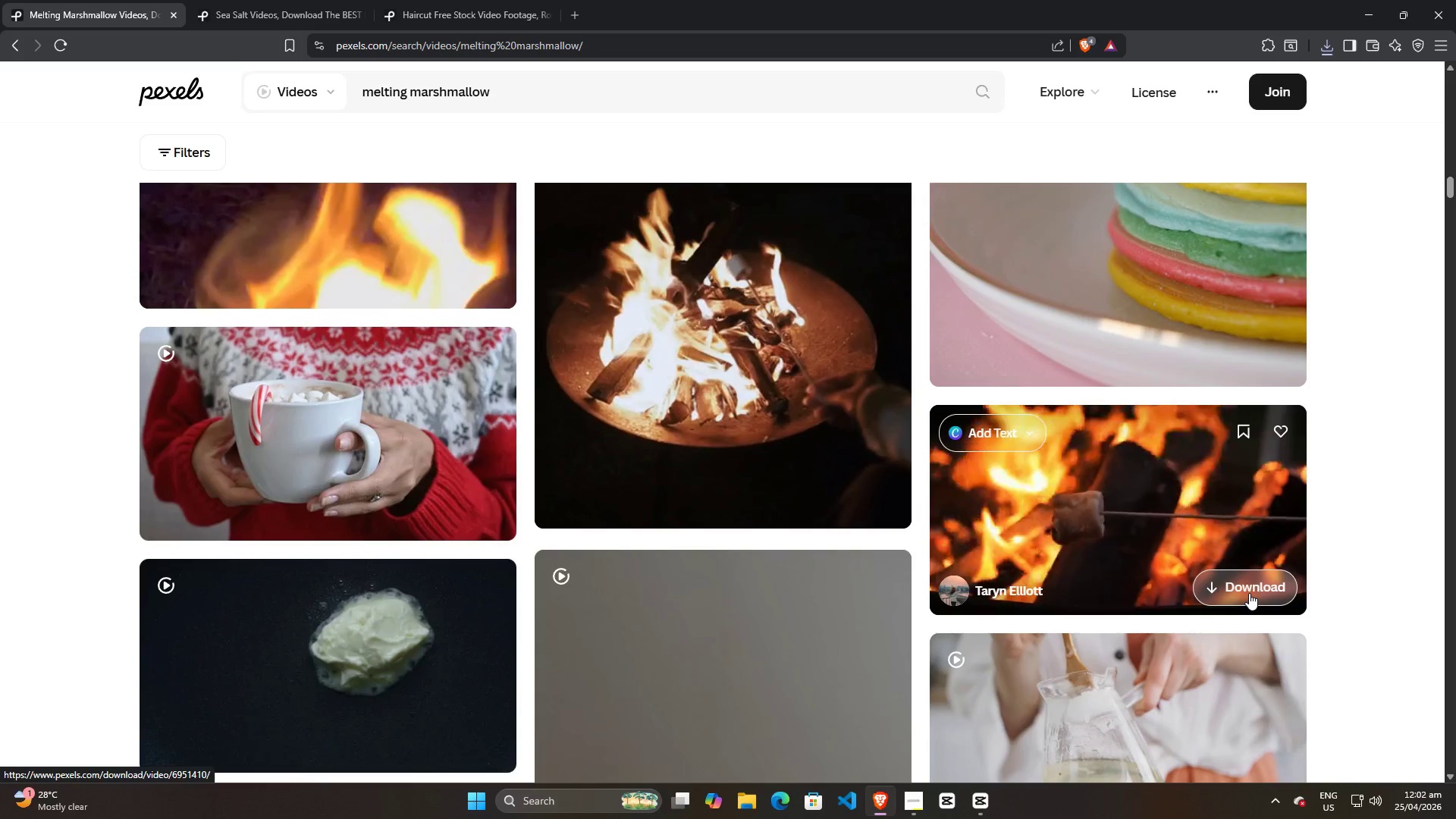 
left_click([973, 807])
 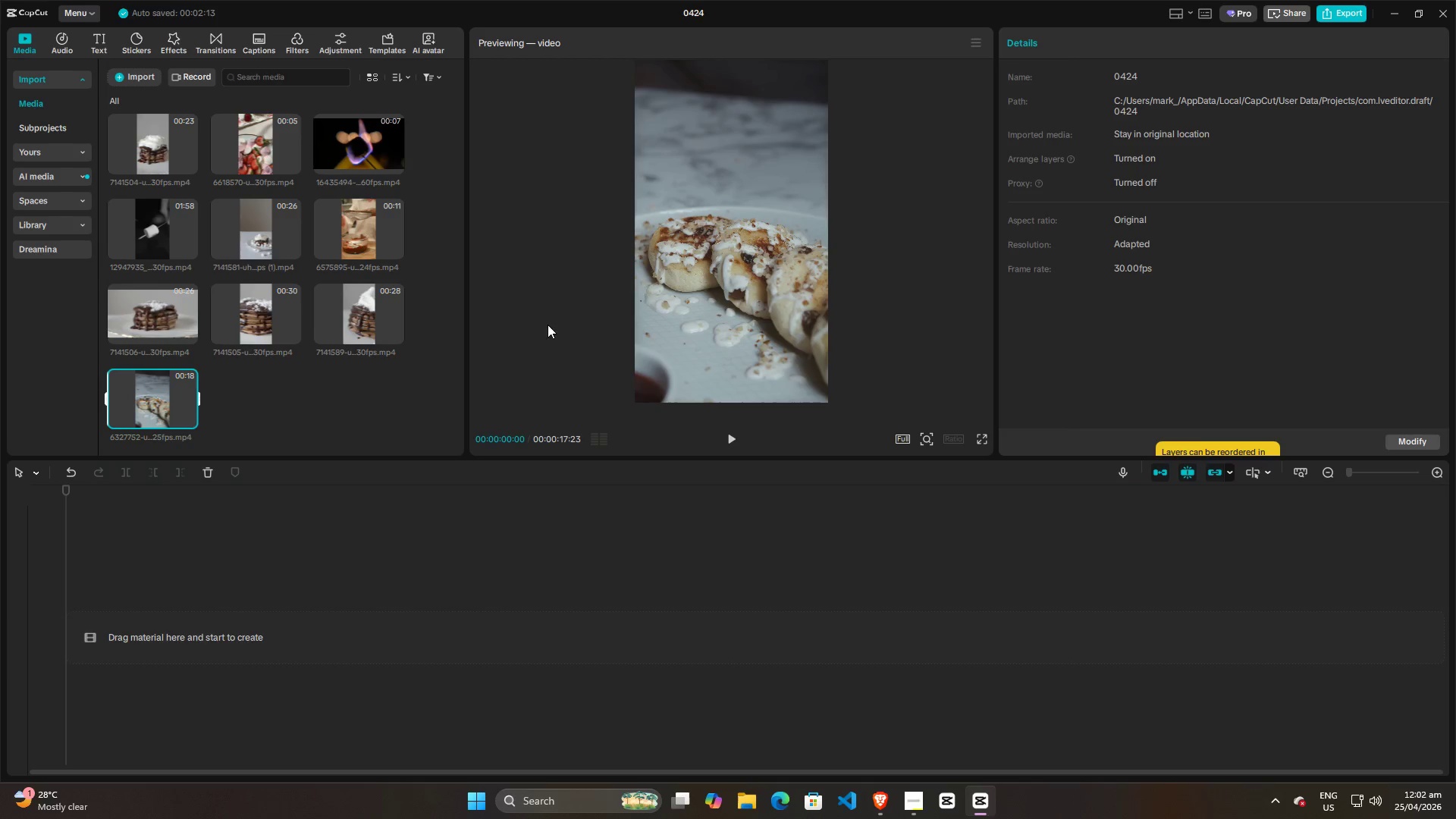 
key(Alt+AltLeft)
 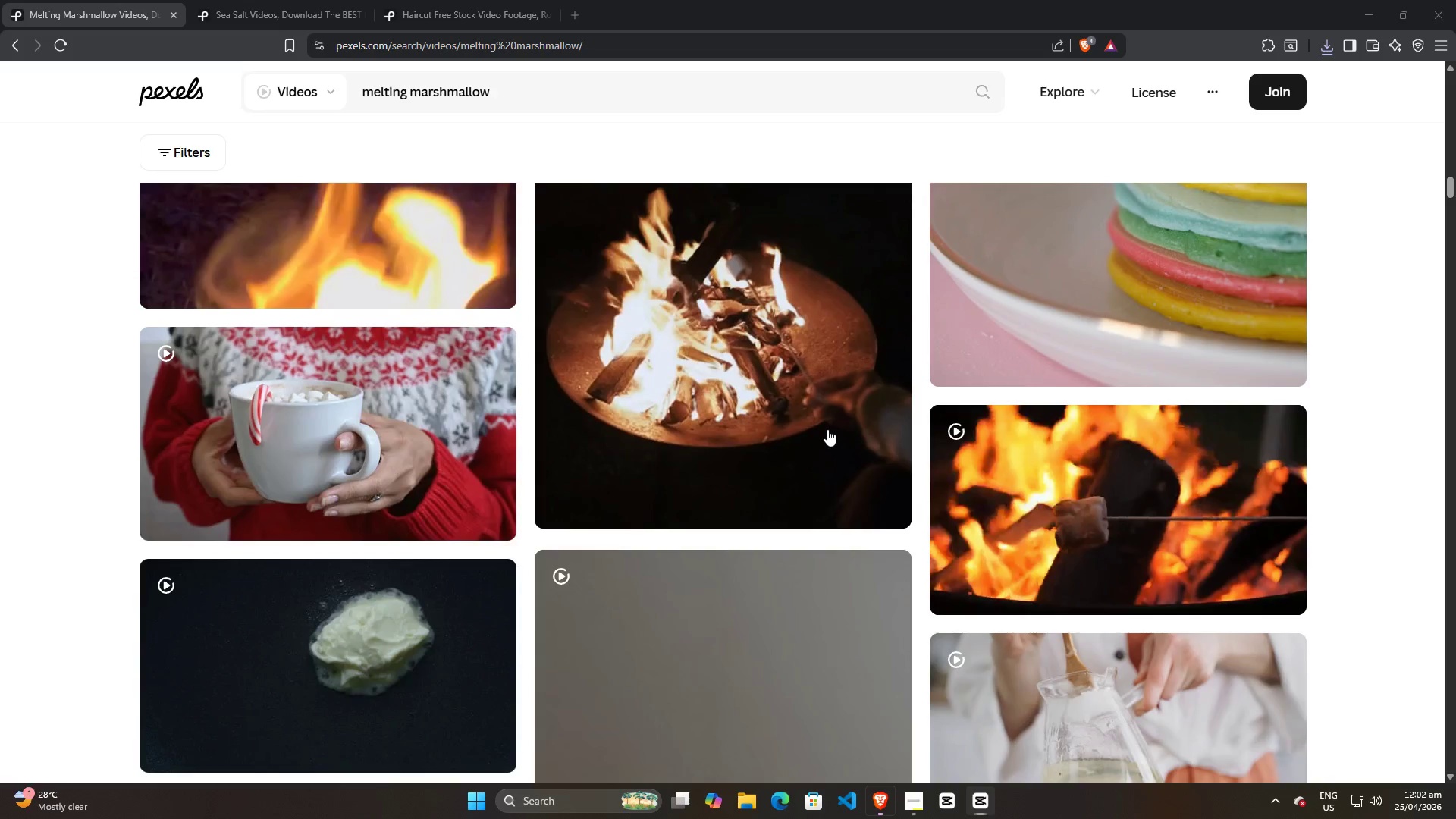 
key(Alt+Tab)
 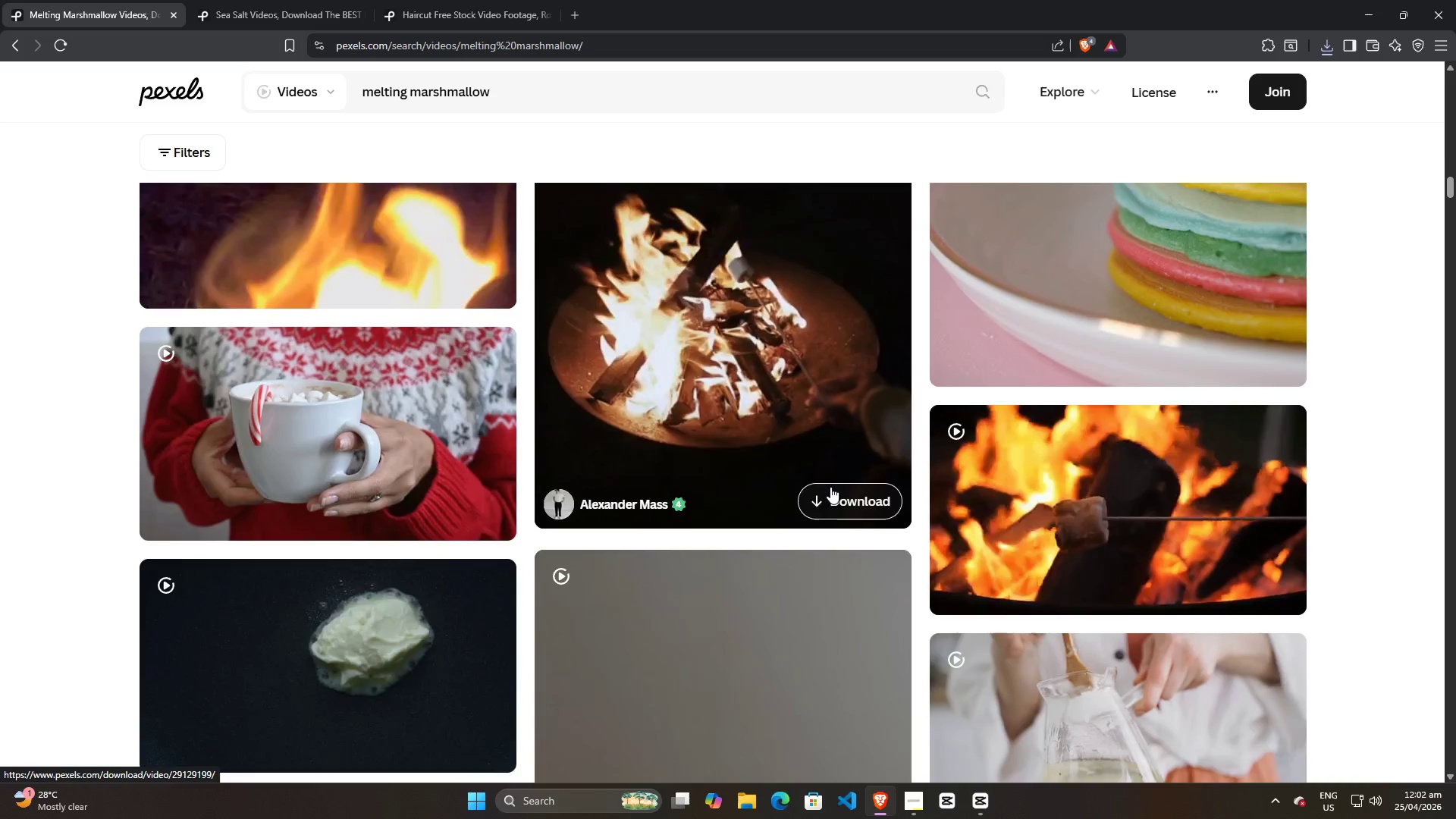 
scroll: coordinate [801, 403], scroll_direction: up, amount: 47.0
 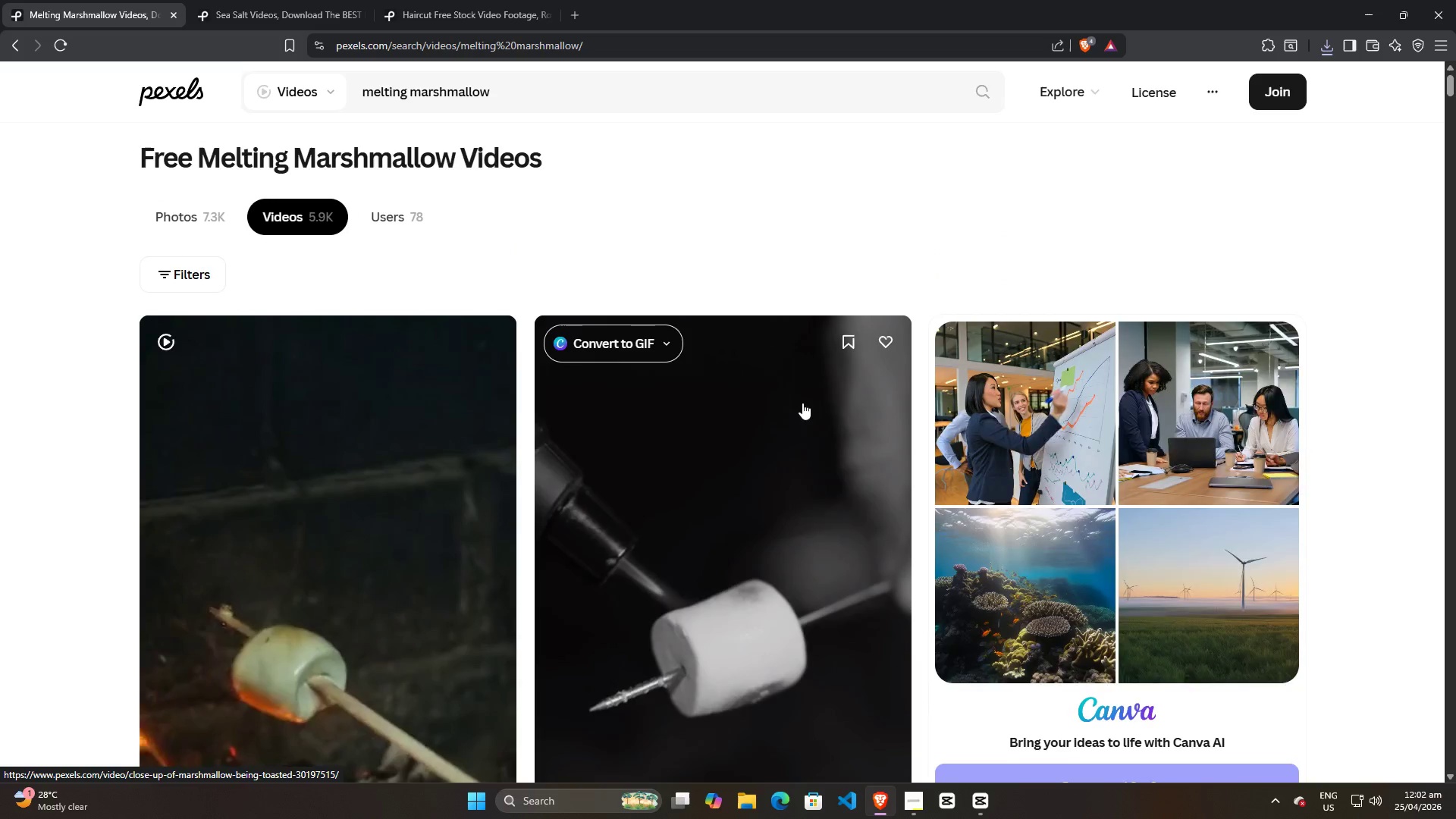 
scroll: coordinate [767, 331], scroll_direction: down, amount: 73.0
 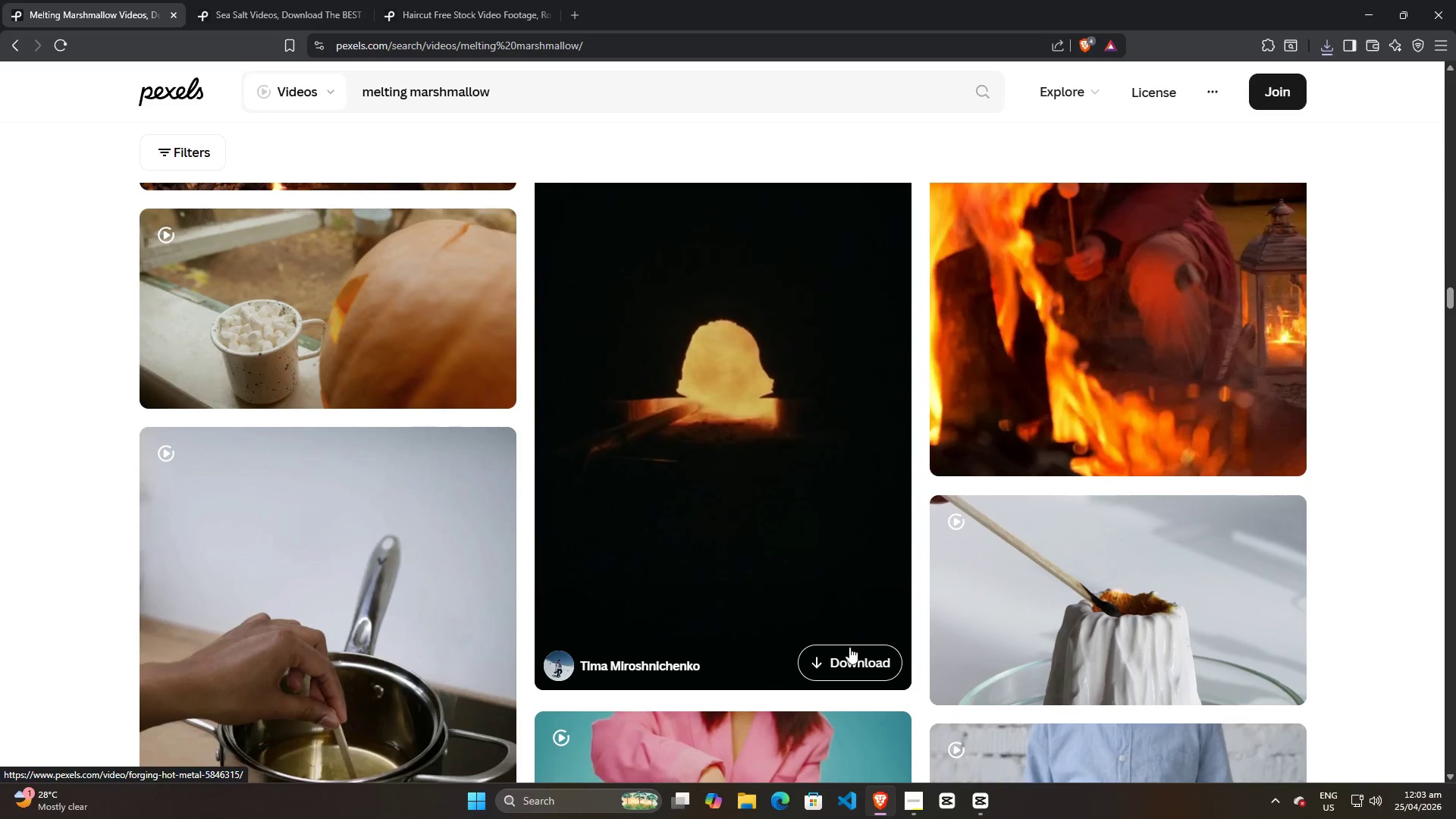 
left_click([855, 658])
 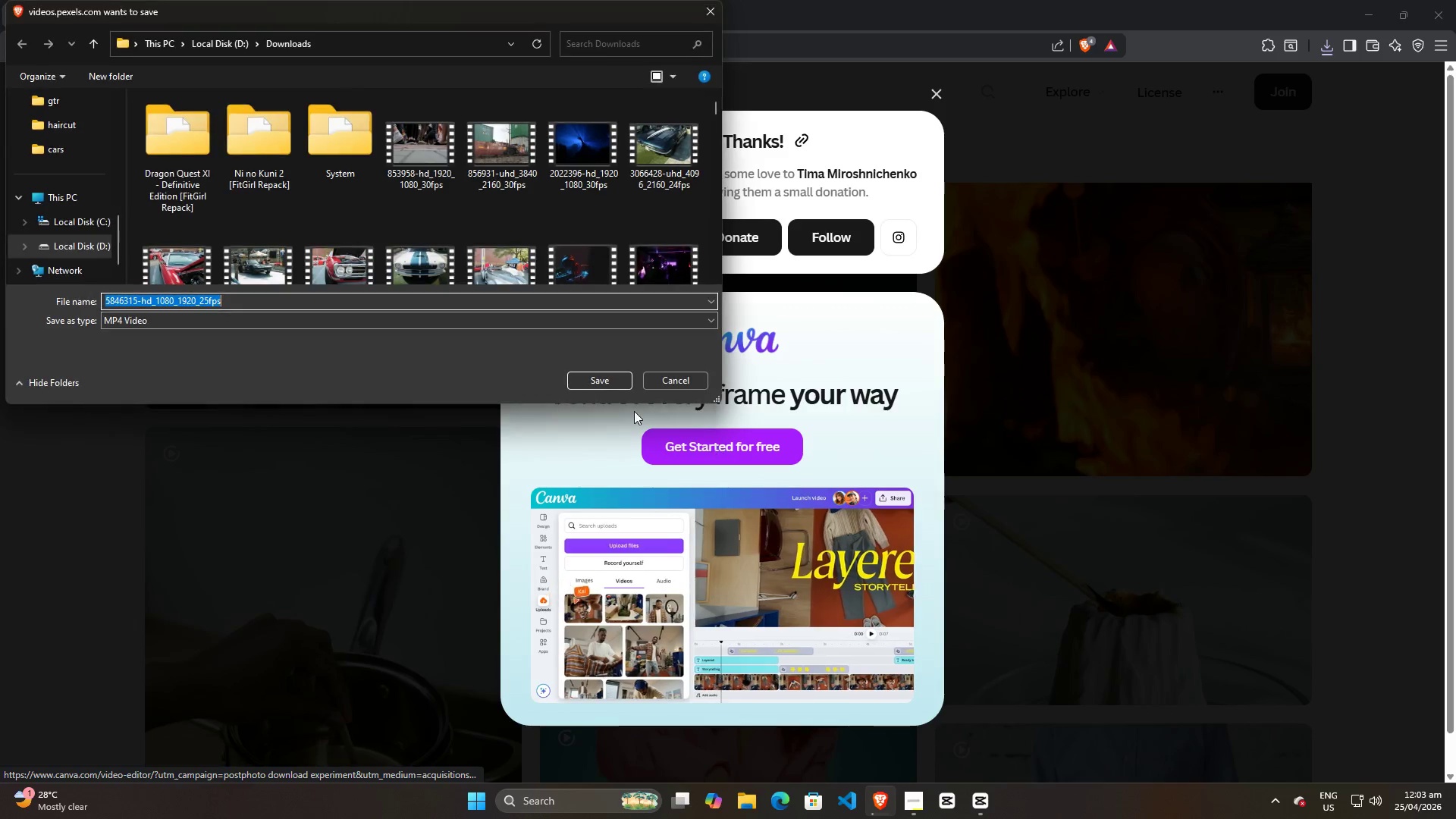 
left_click([590, 381])
 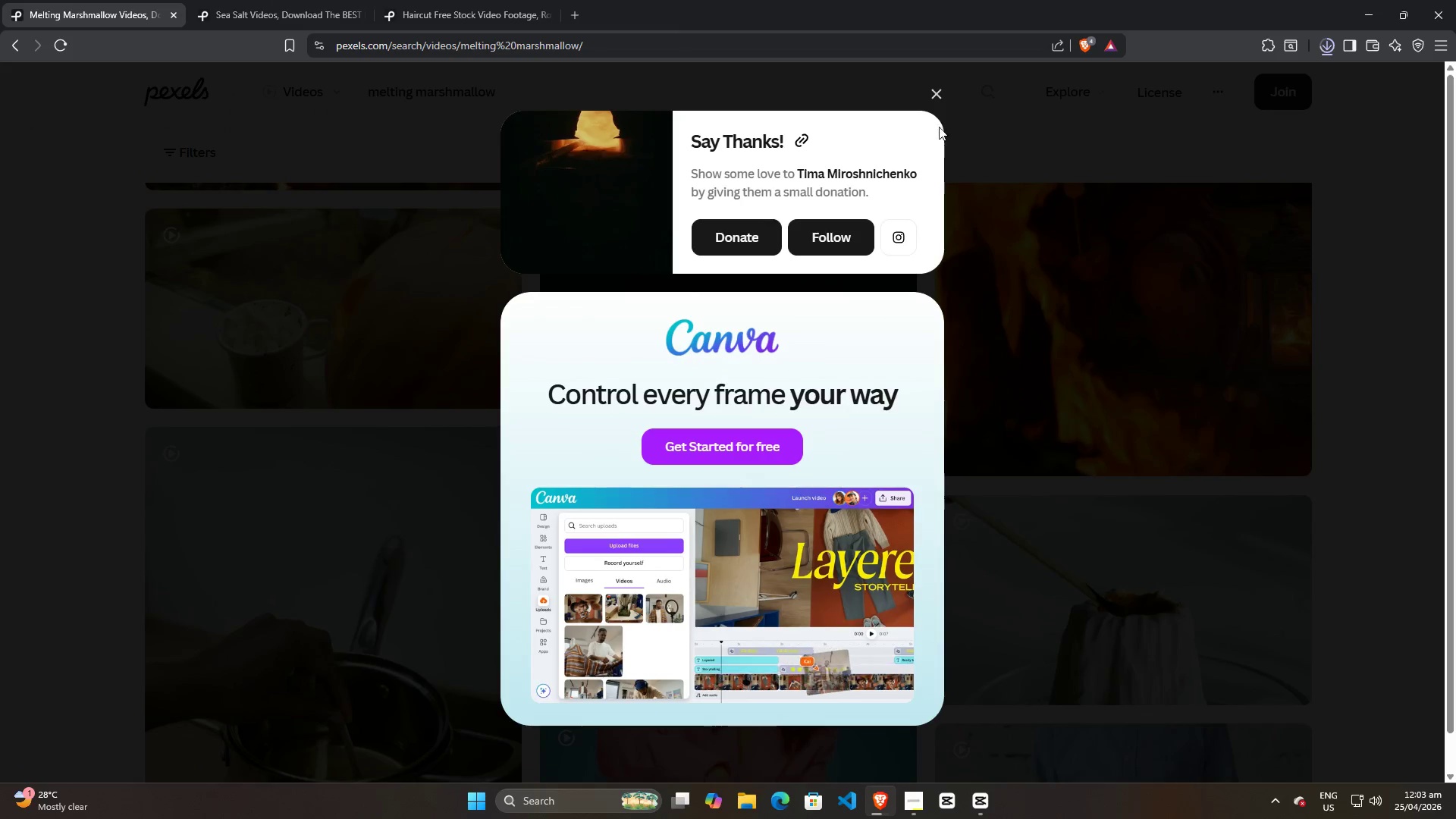 
left_click([930, 95])
 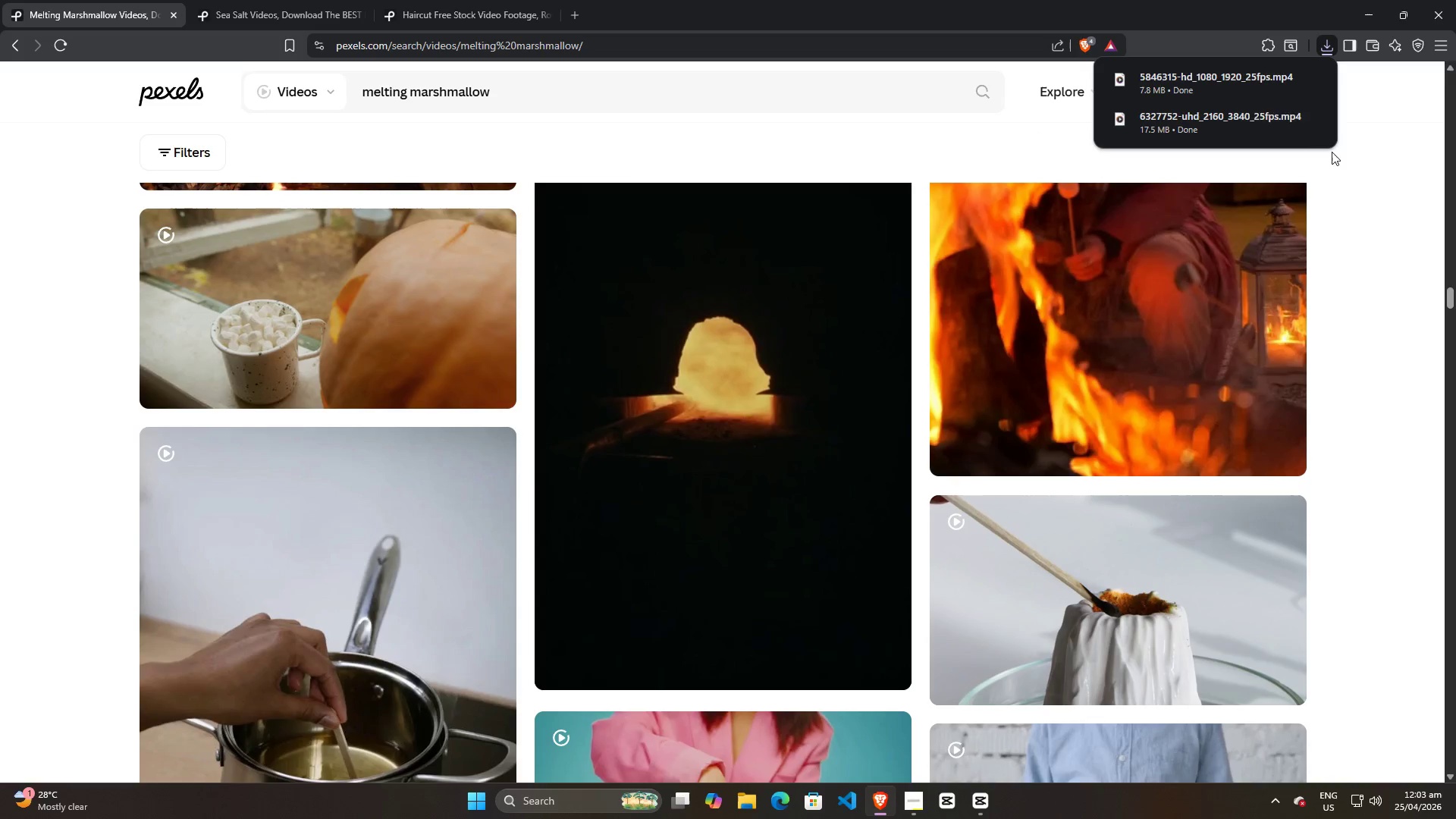 
left_click_drag(start_coordinate=[1194, 80], to_coordinate=[290, 410])
 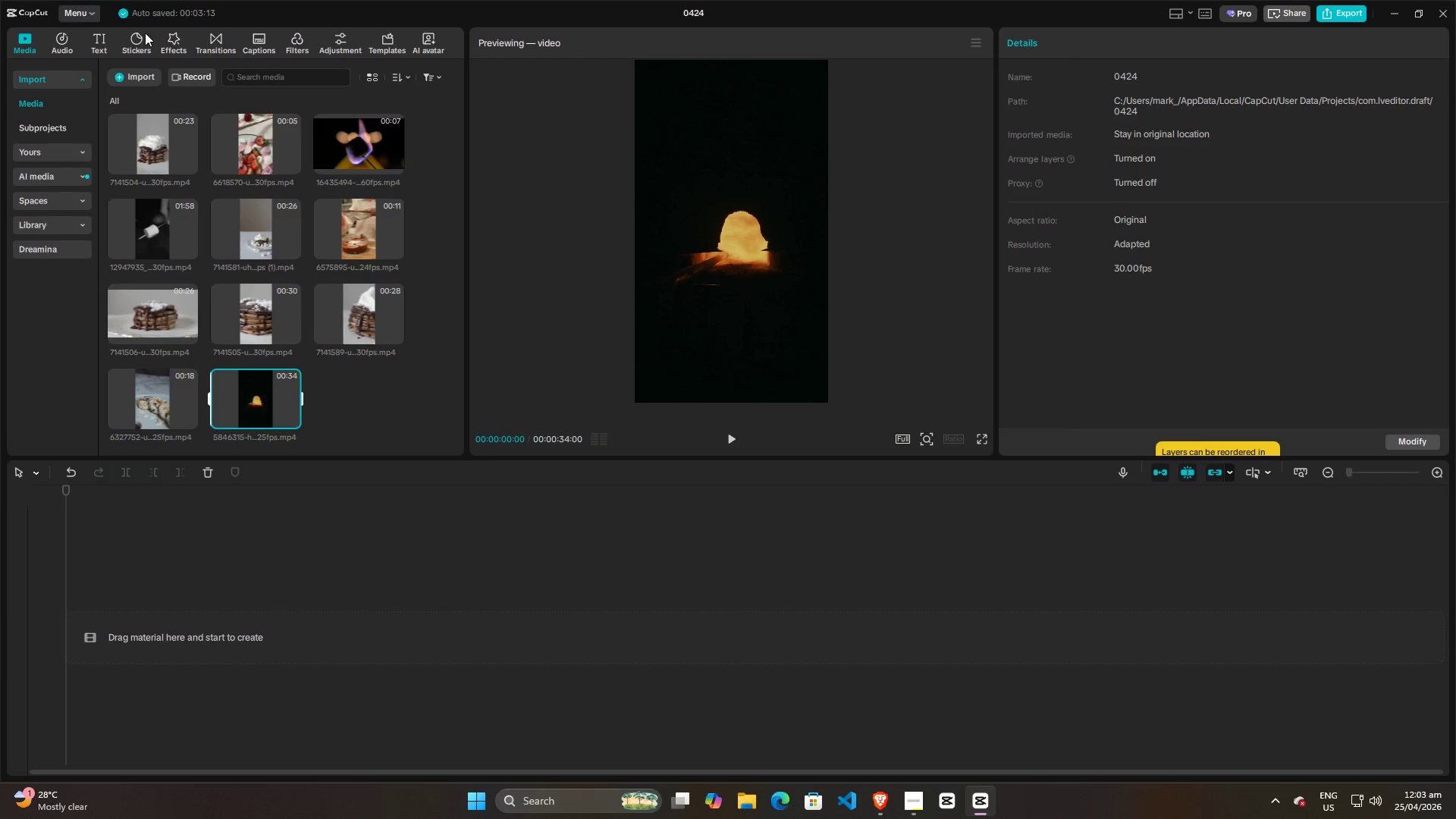 
left_click([212, 42])
 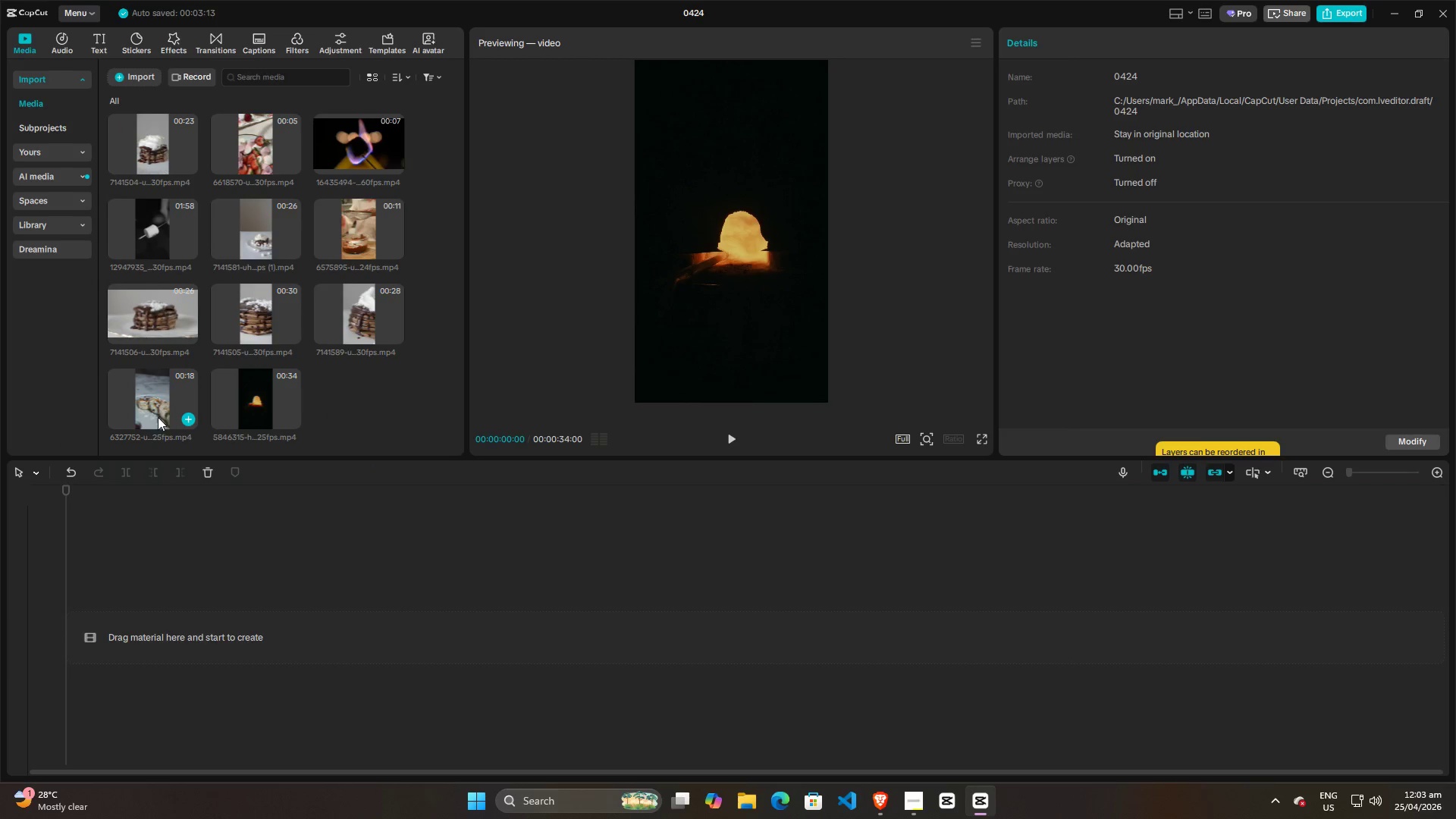 
left_click_drag(start_coordinate=[256, 394], to_coordinate=[138, 597])
 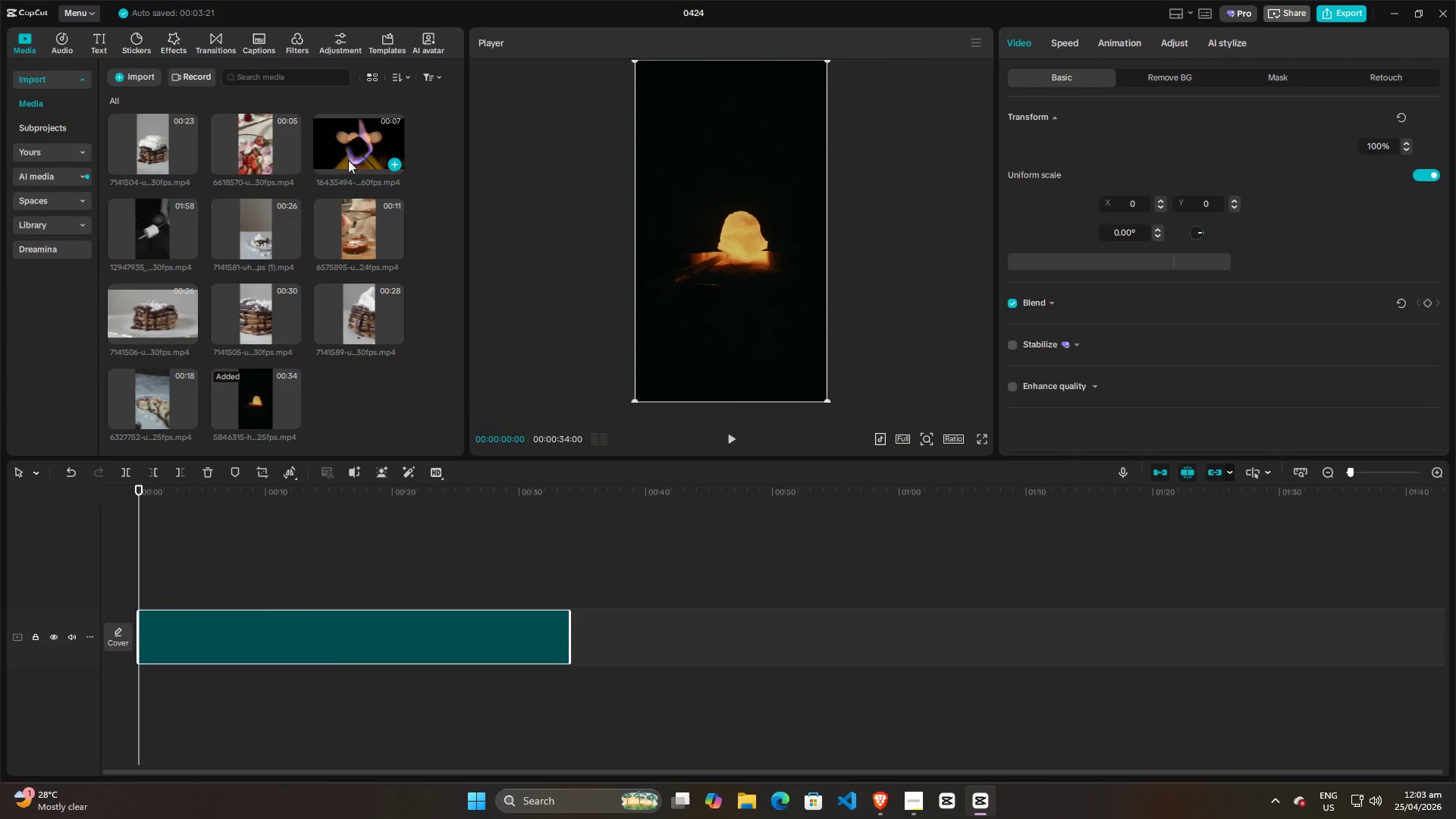 
left_click_drag(start_coordinate=[351, 136], to_coordinate=[582, 646])
 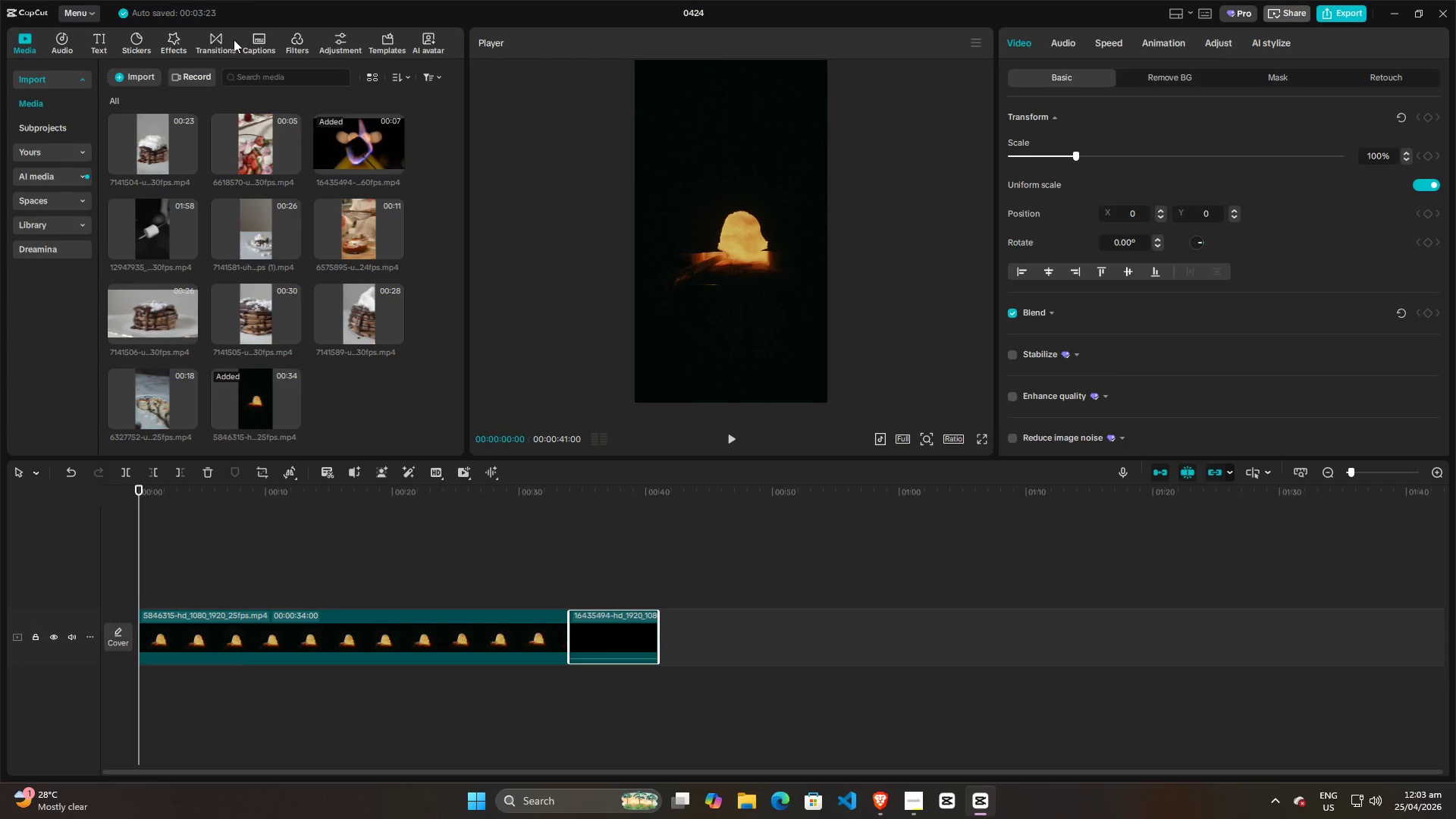 
left_click([218, 39])
 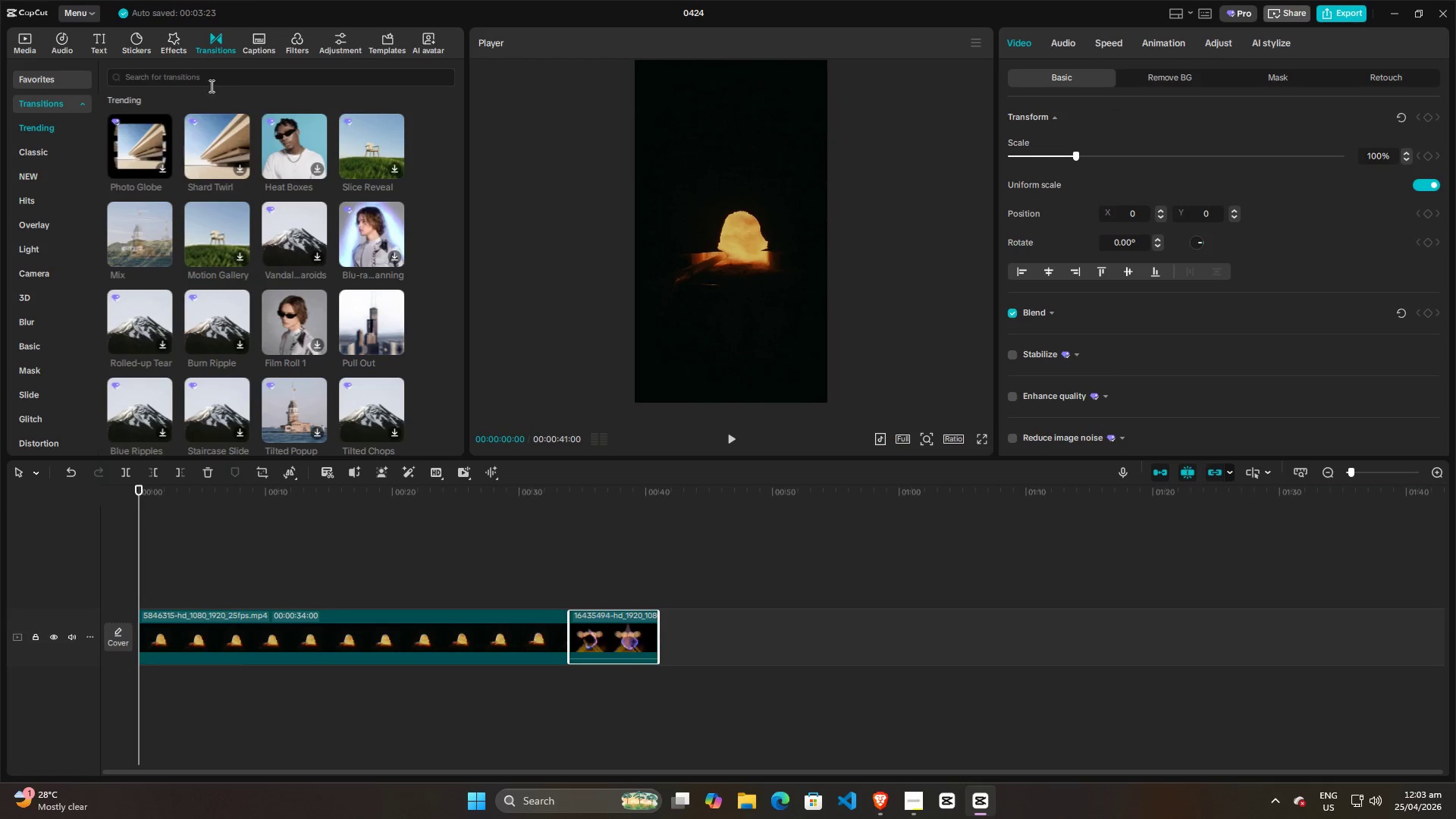 
left_click([209, 77])
 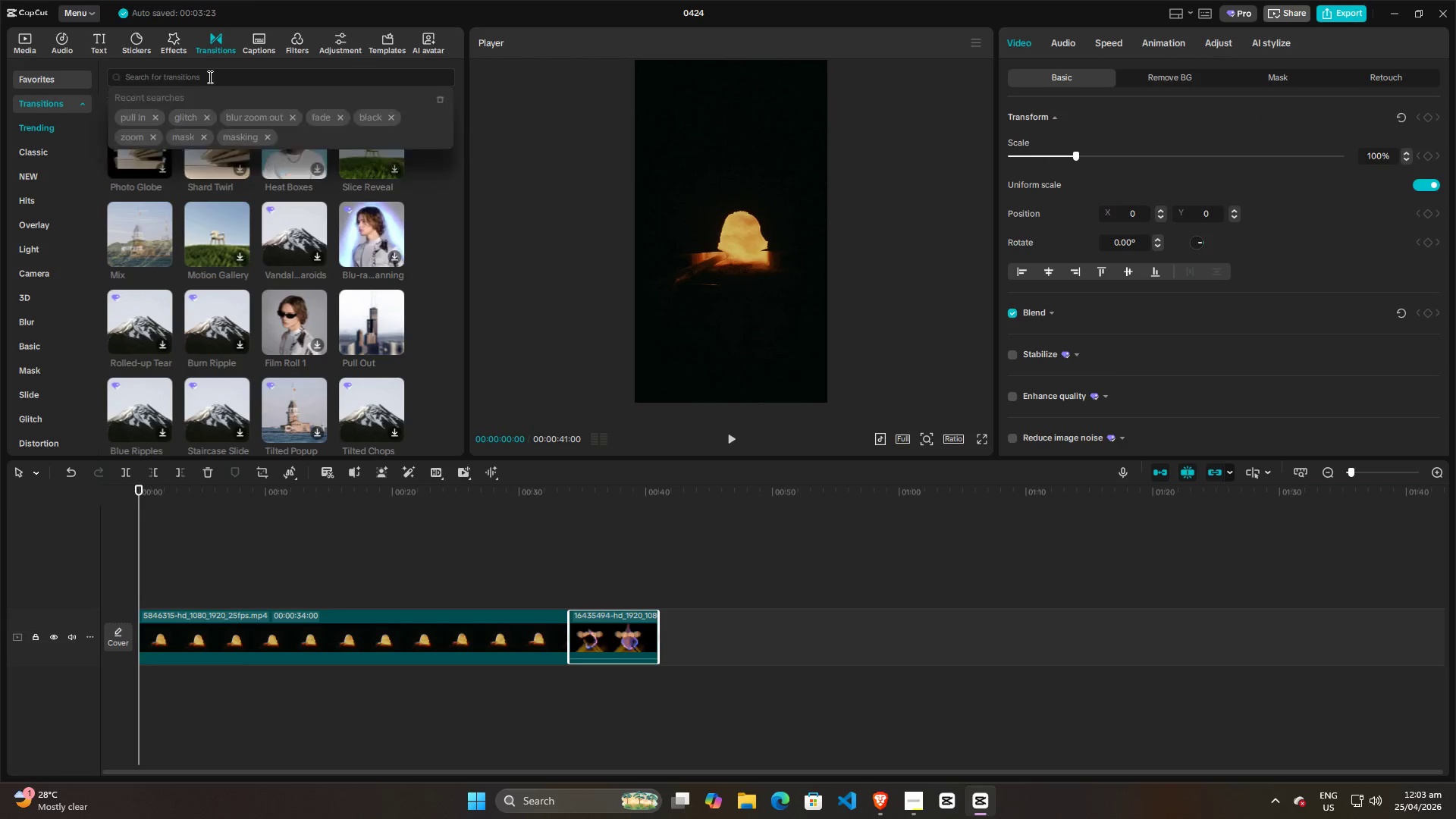 
type(fade)
 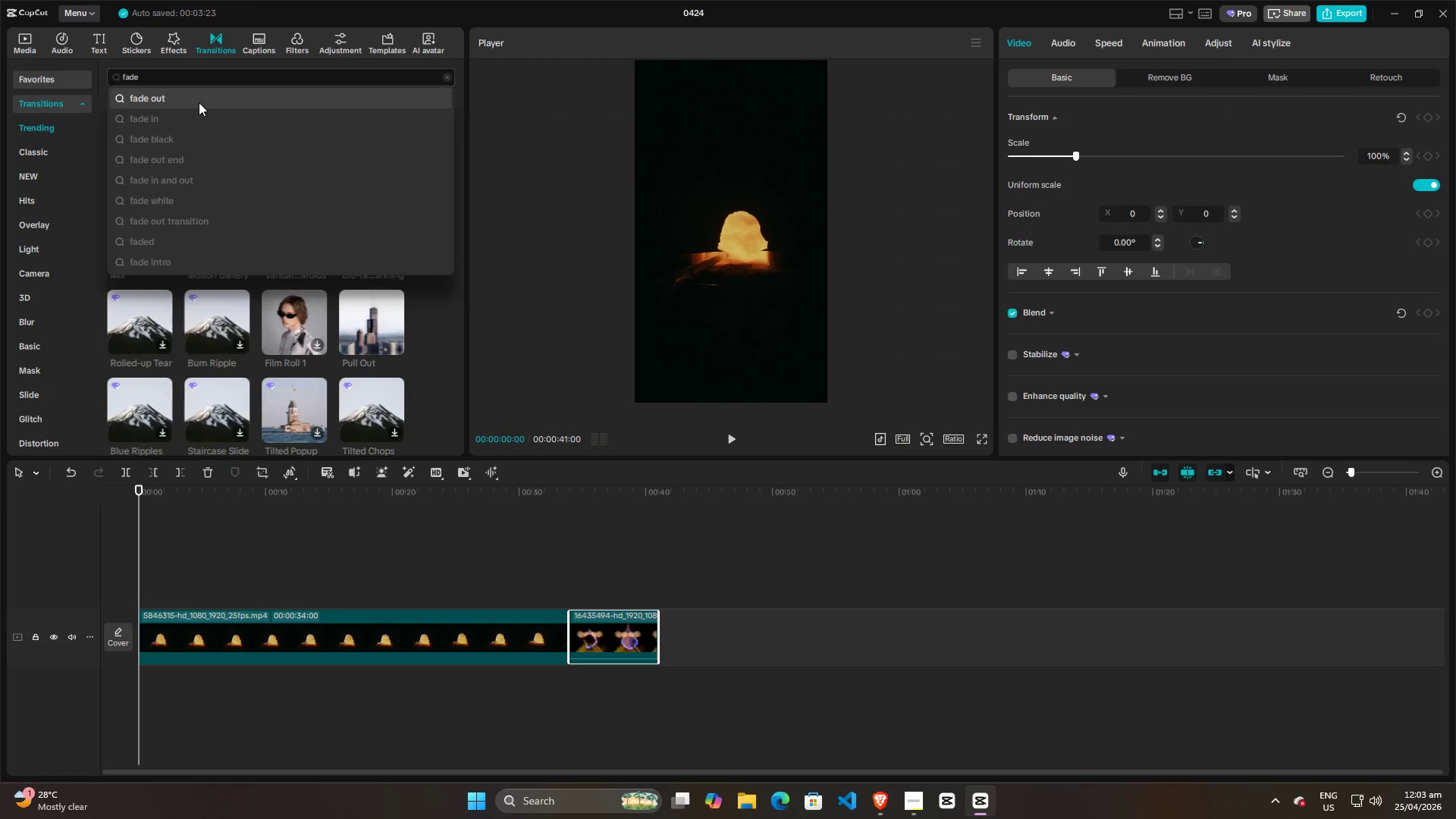 
left_click([199, 102])
 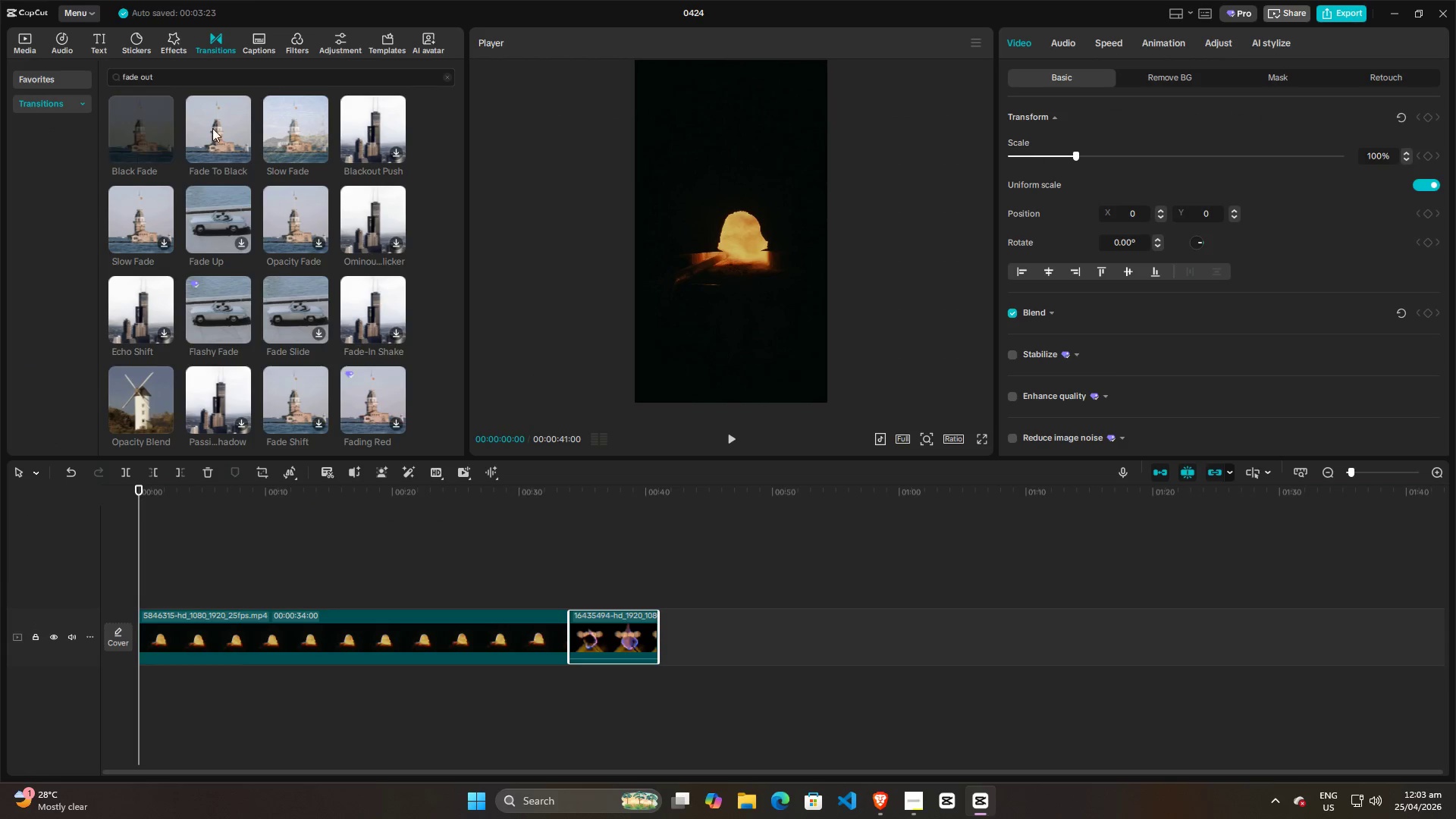 
left_click_drag(start_coordinate=[281, 129], to_coordinate=[555, 636])
 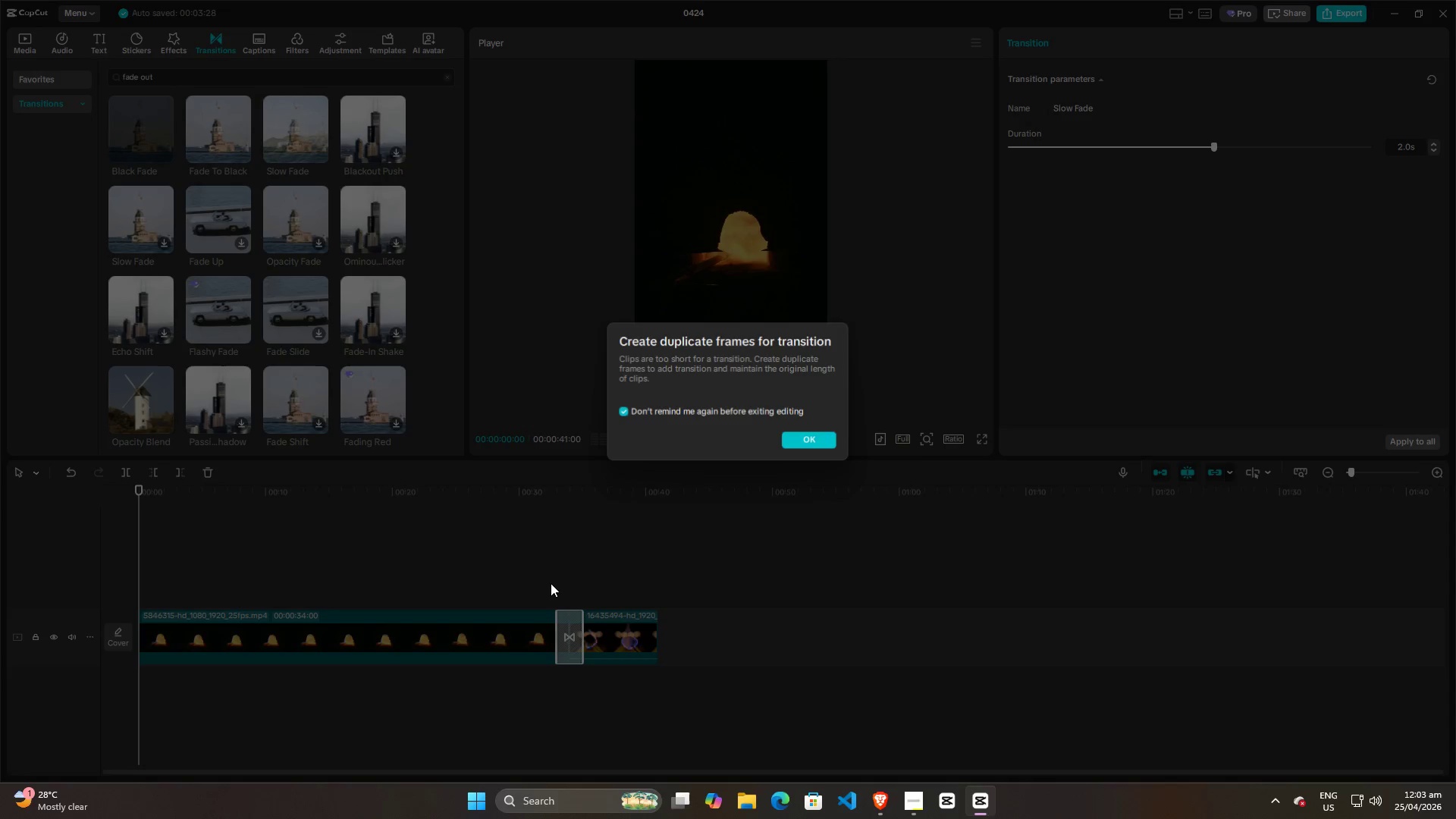 
left_click([551, 583])
 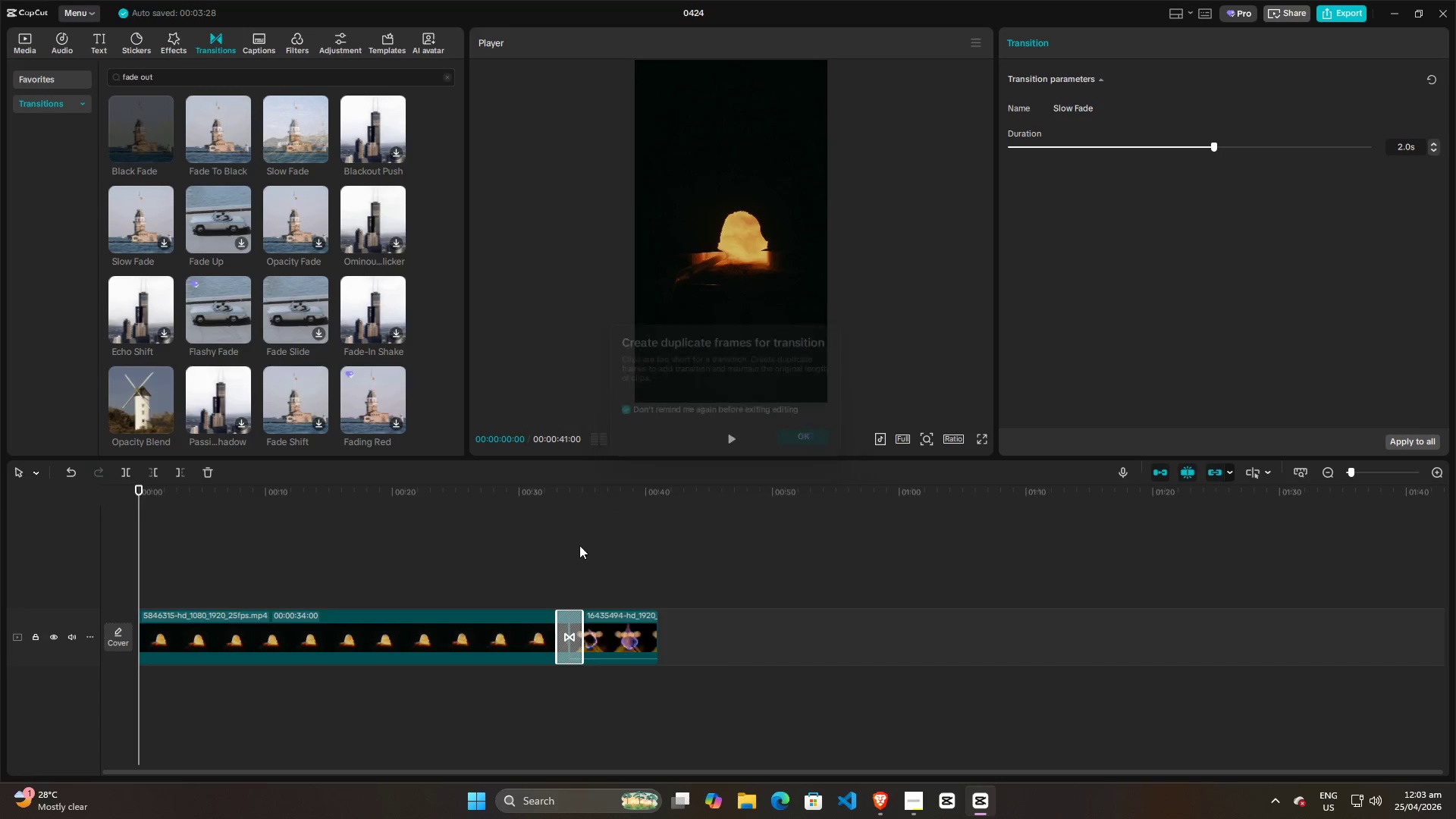 
left_click([557, 570])
 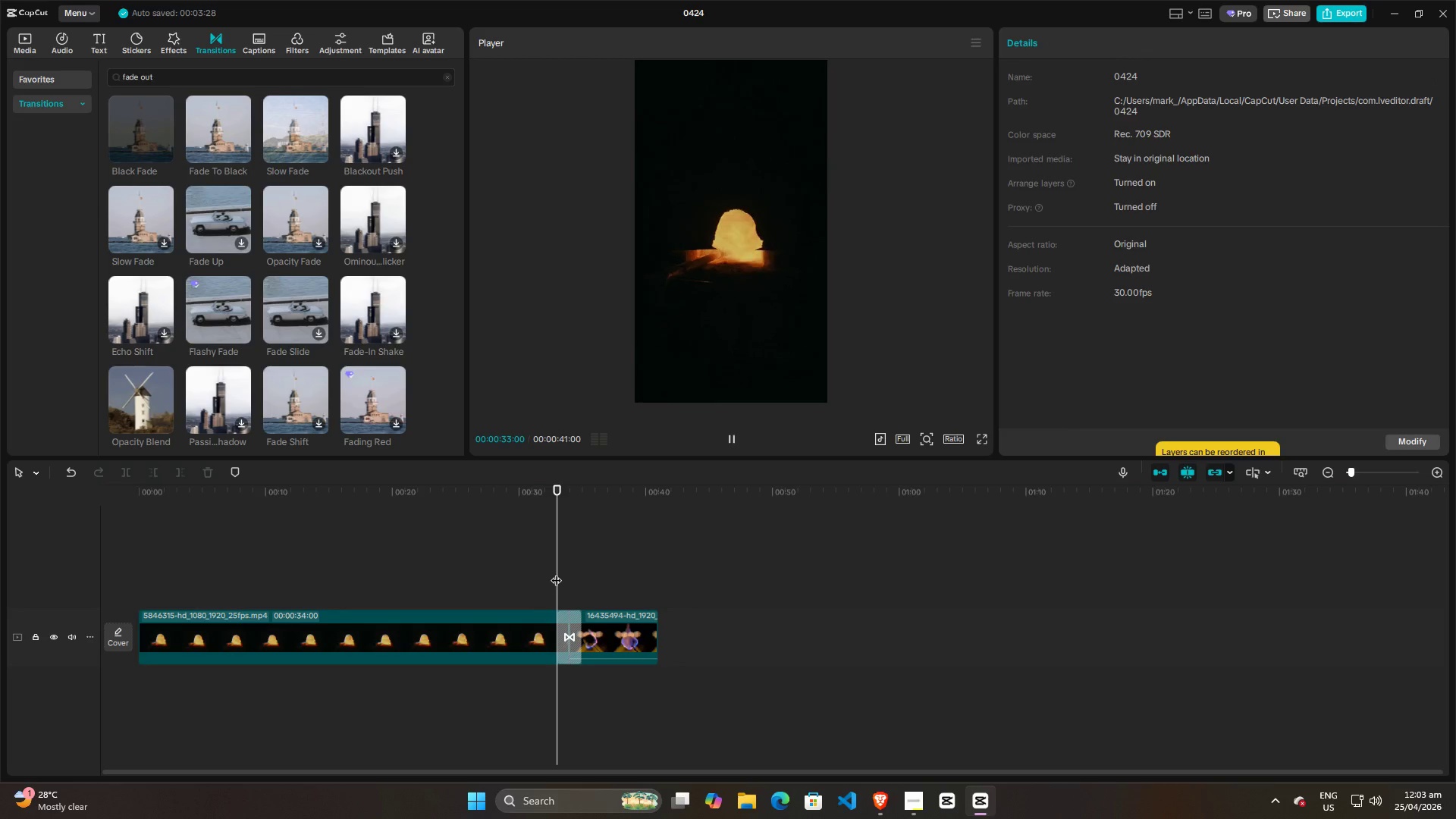 
key(Space)
 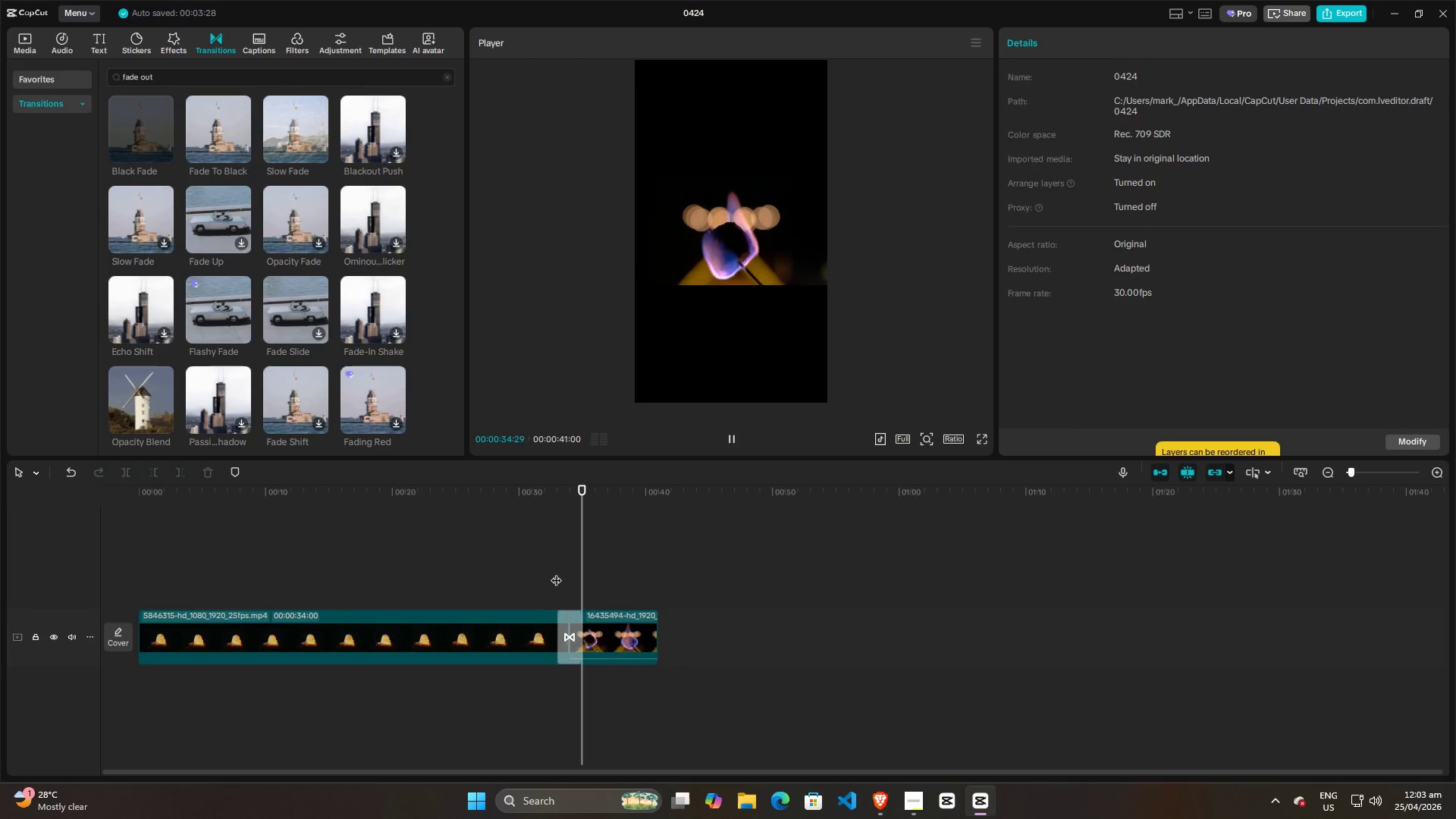 
key(Space)
 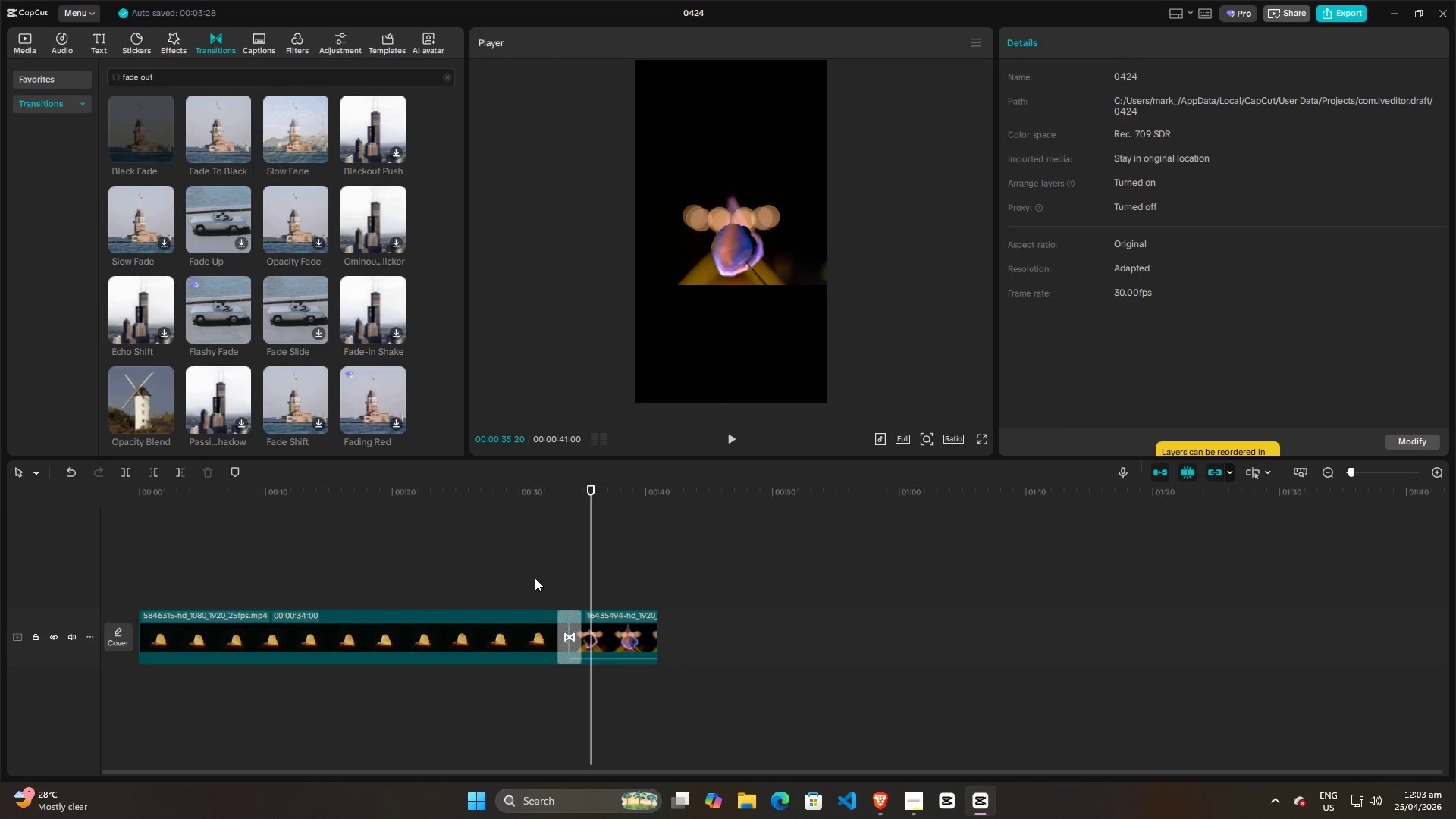 
left_click([535, 578])
 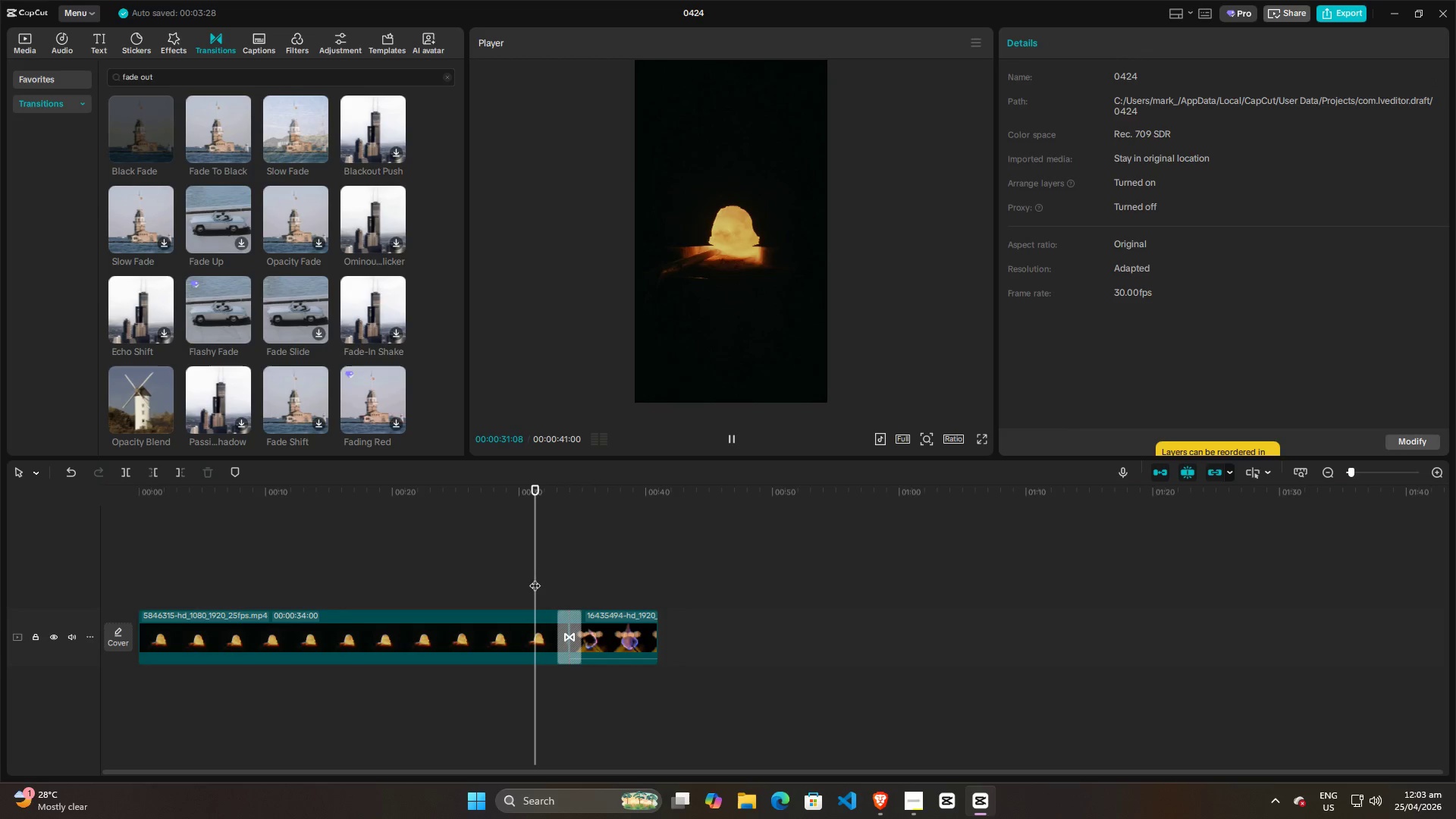 
key(Space)
 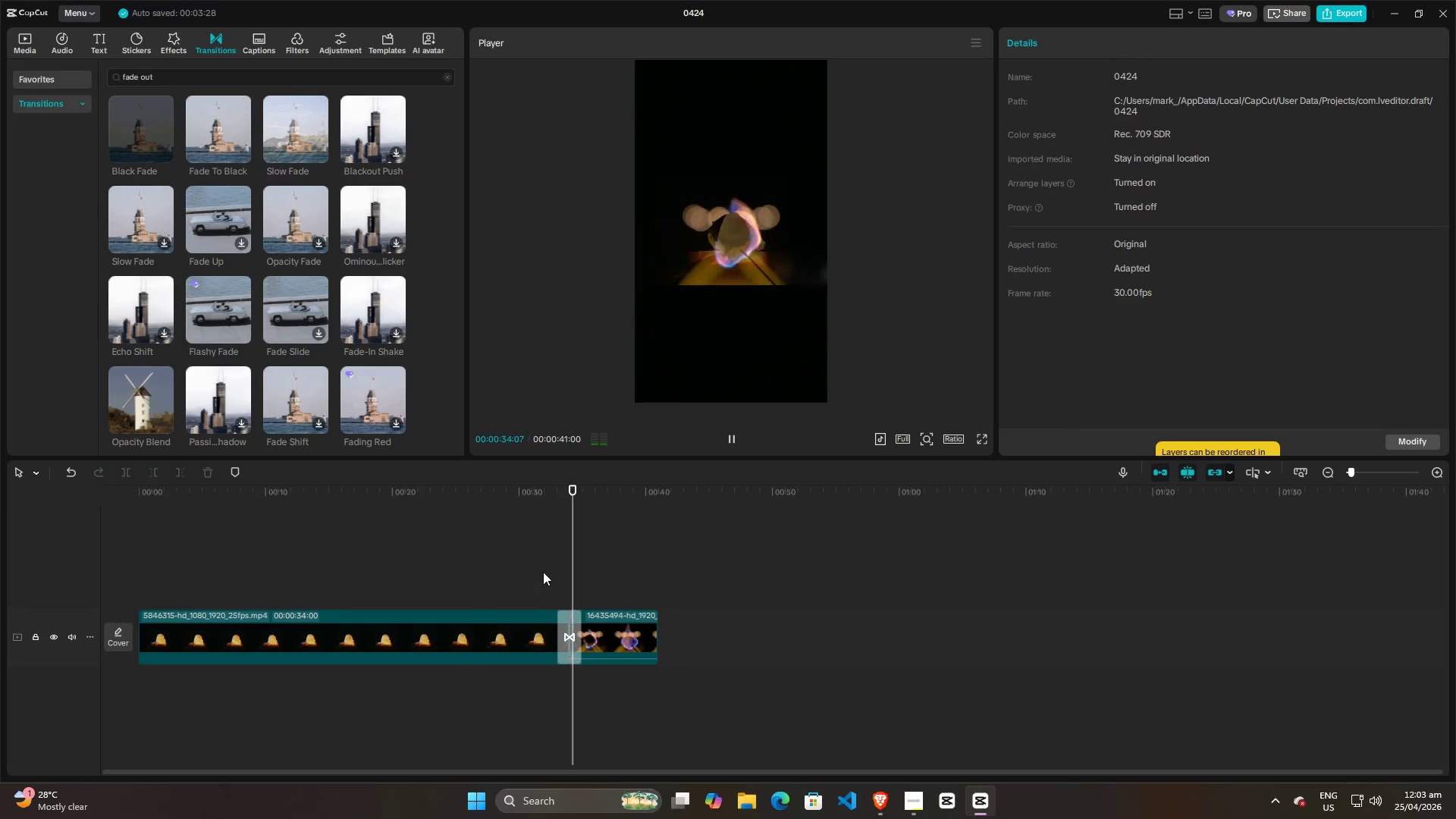 
key(Space)
 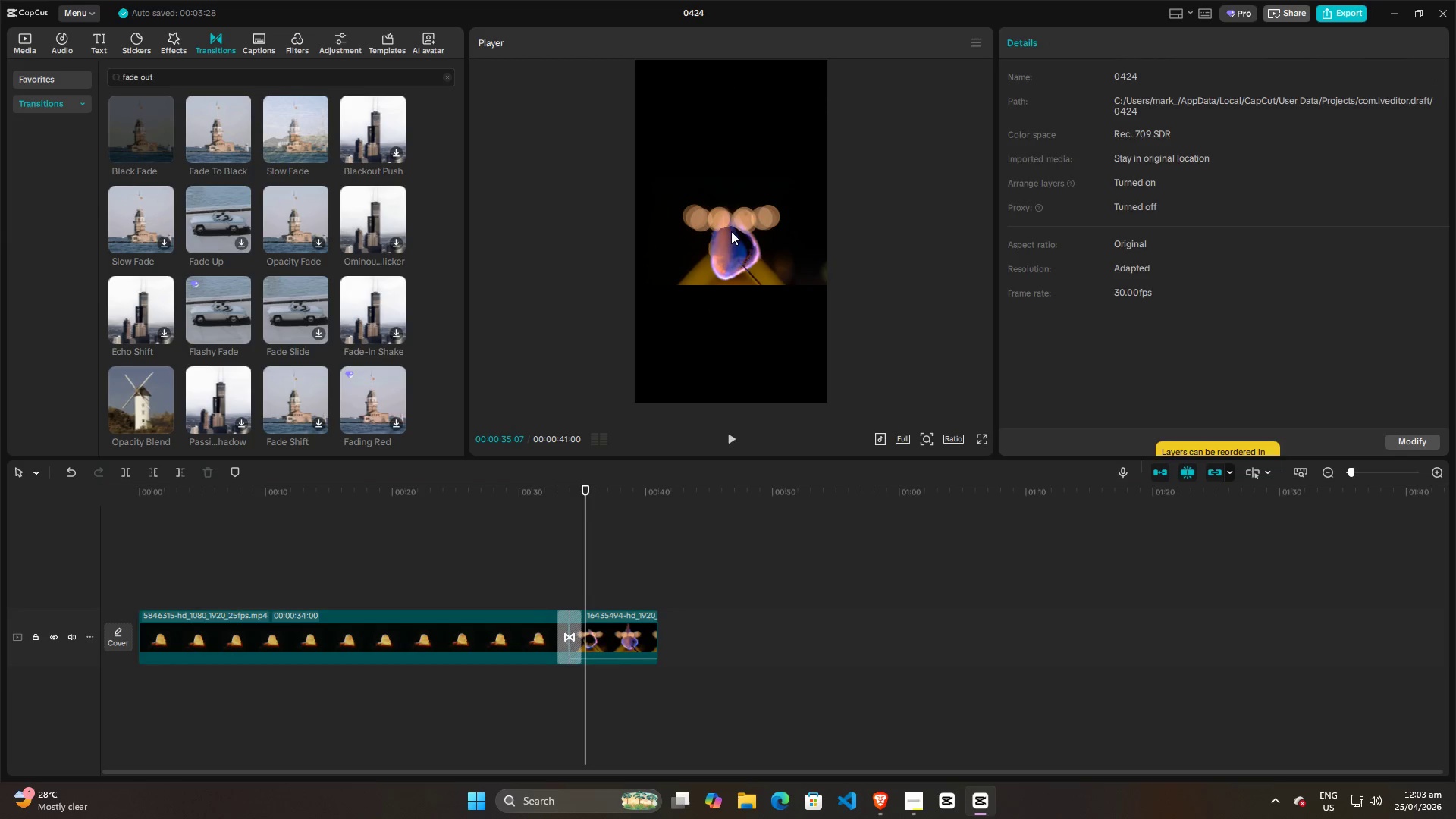 
left_click([731, 216])
 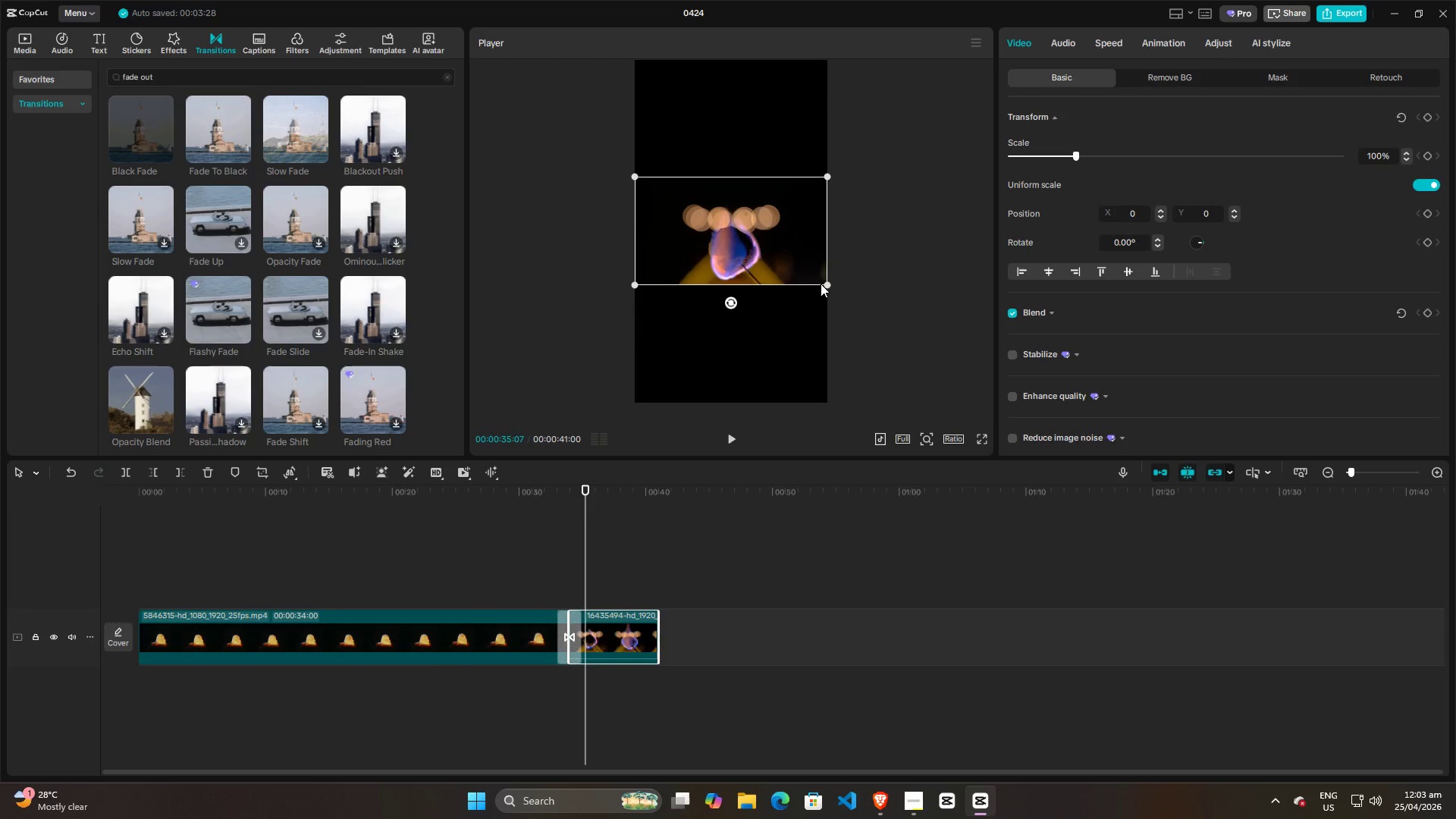 
left_click_drag(start_coordinate=[821, 284], to_coordinate=[1022, 601])
 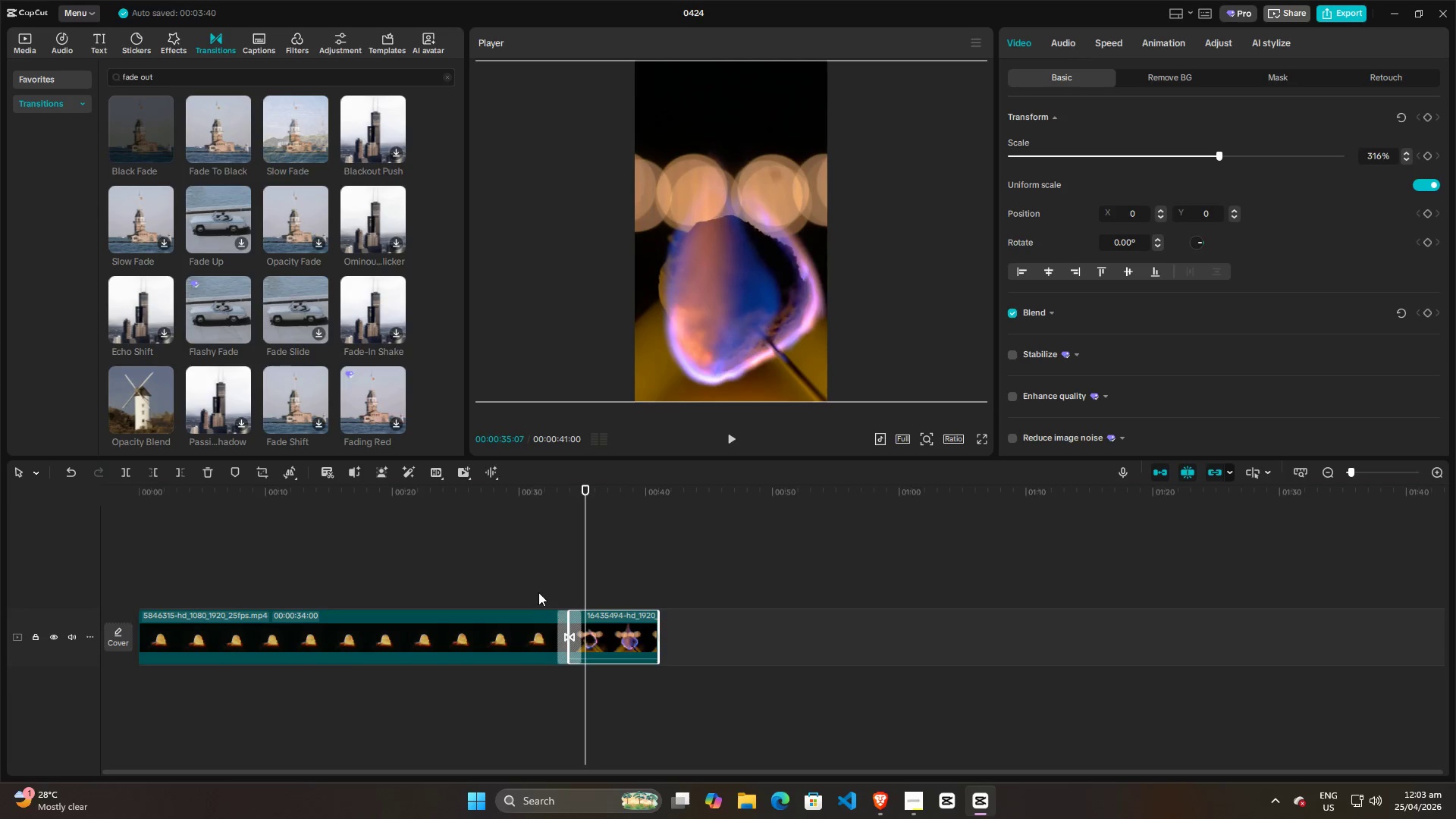 
left_click([537, 588])
 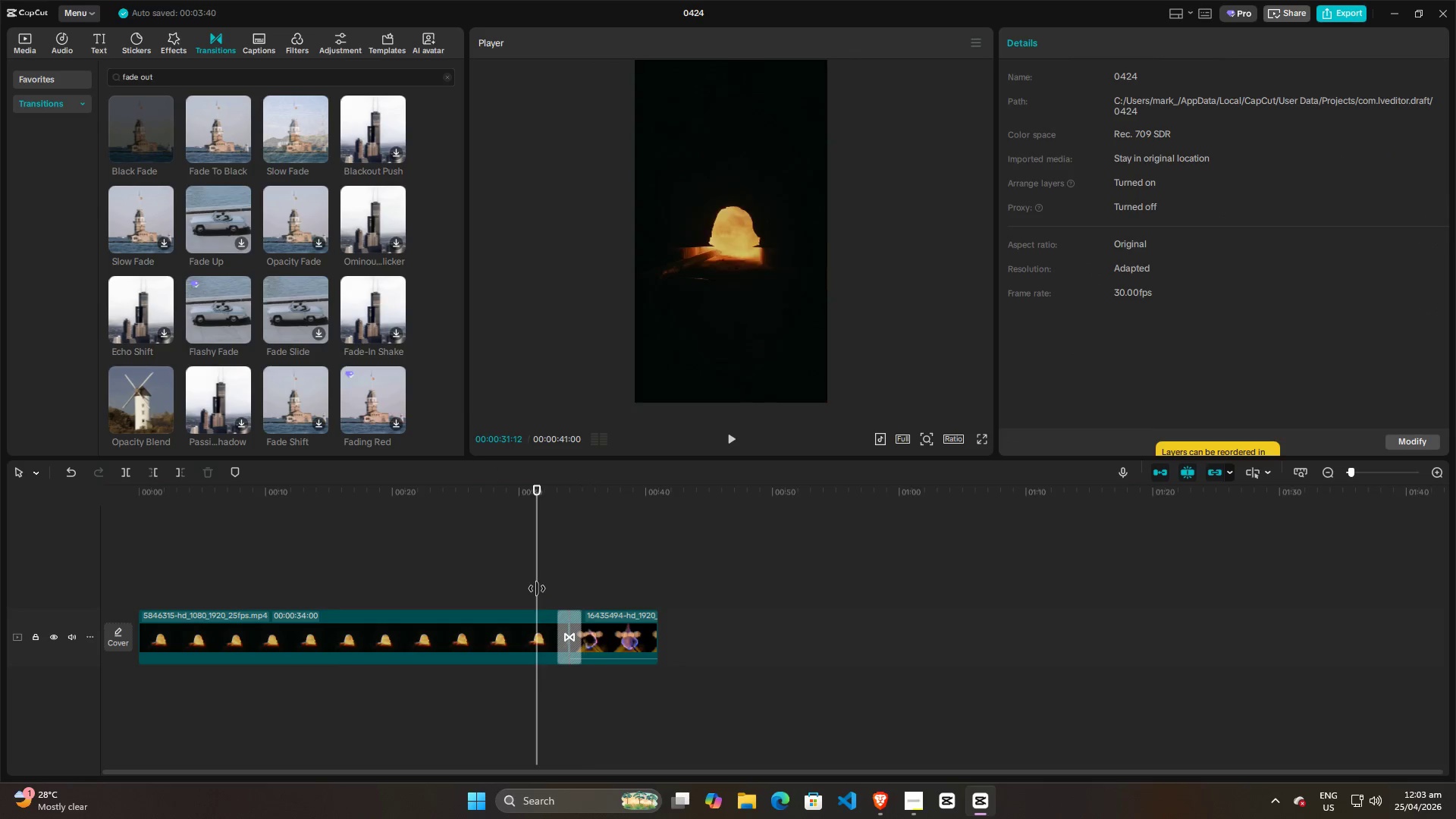 
key(Space)
 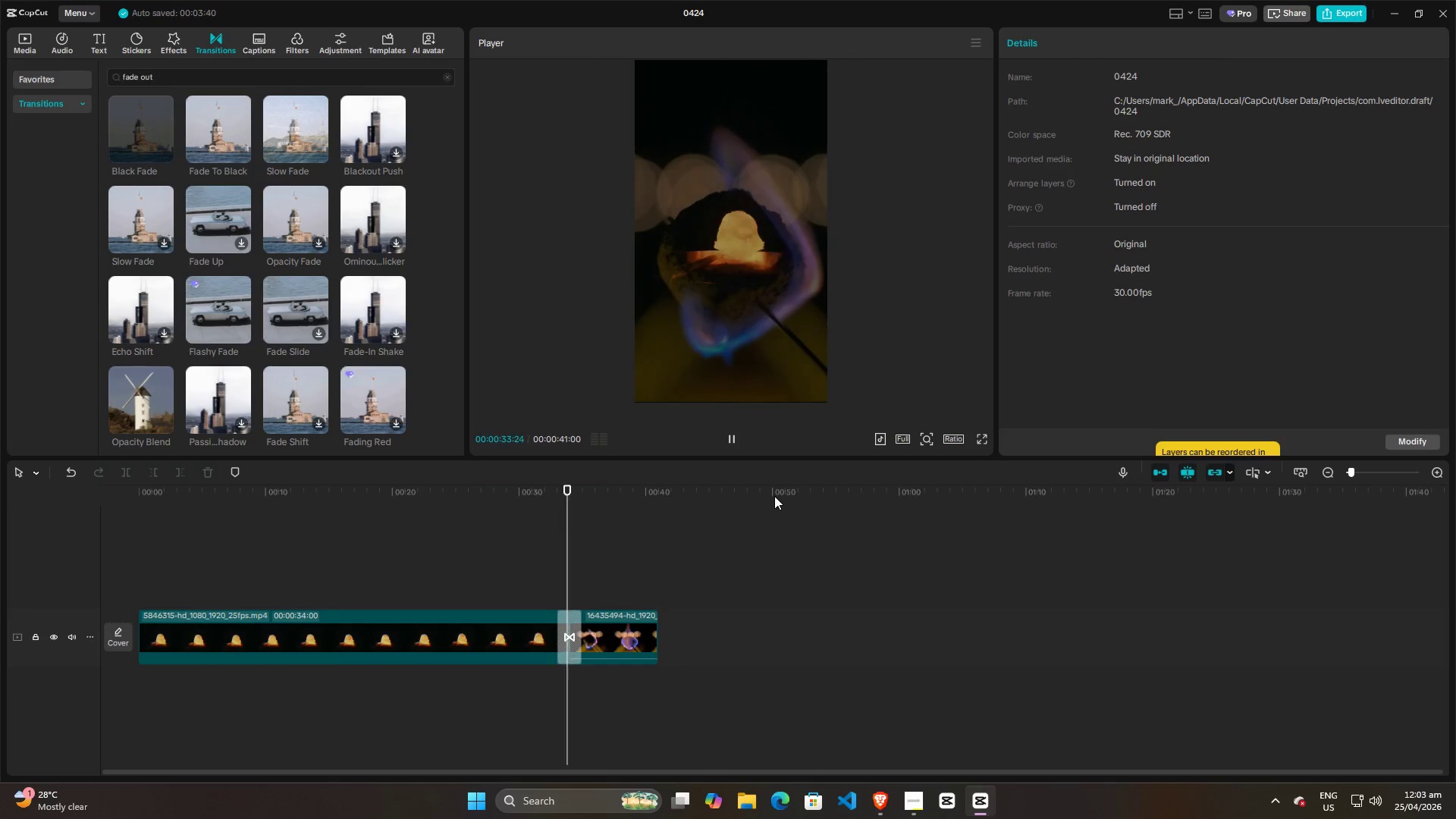 
key(Space)
 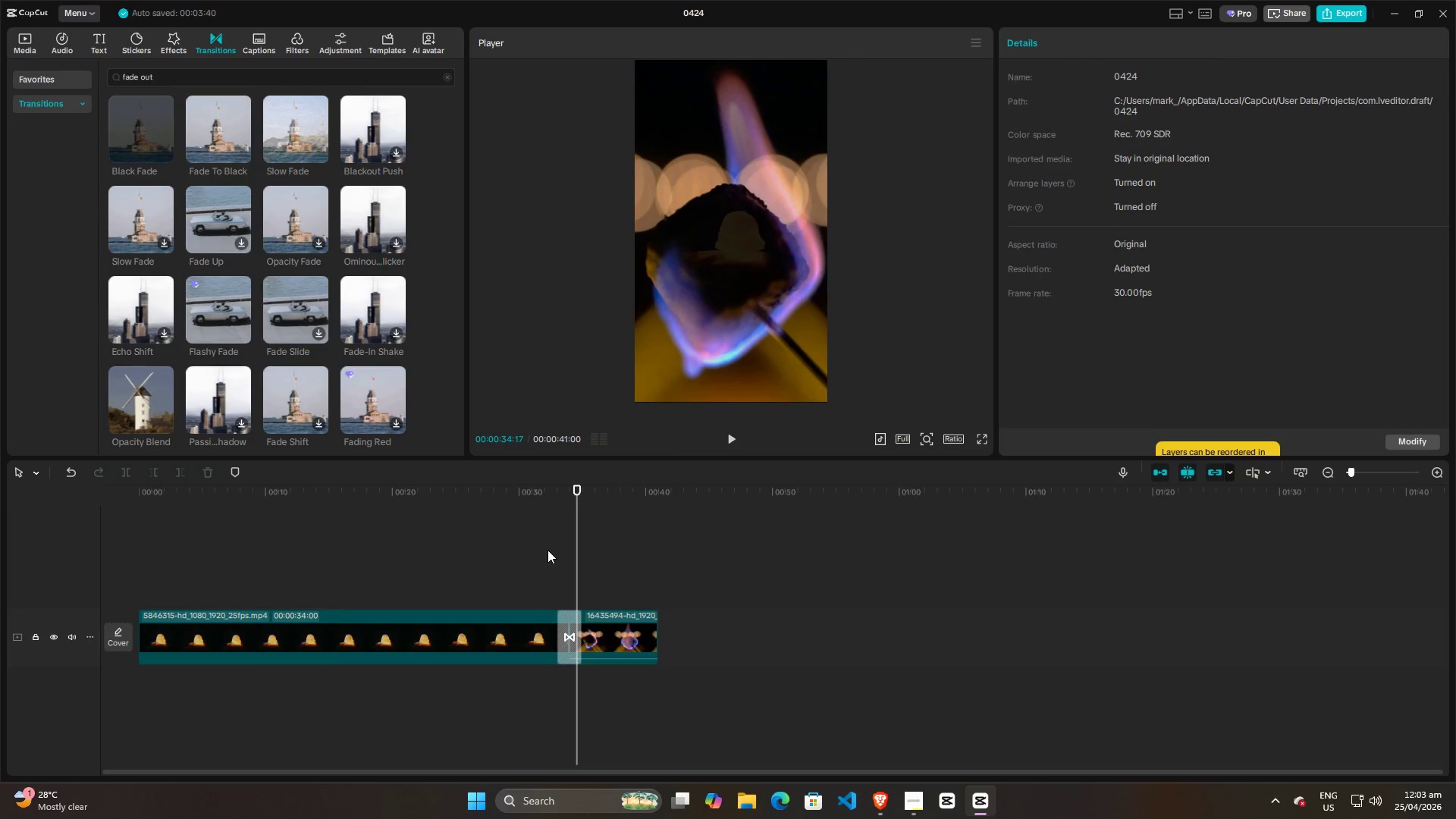 
left_click([542, 554])
 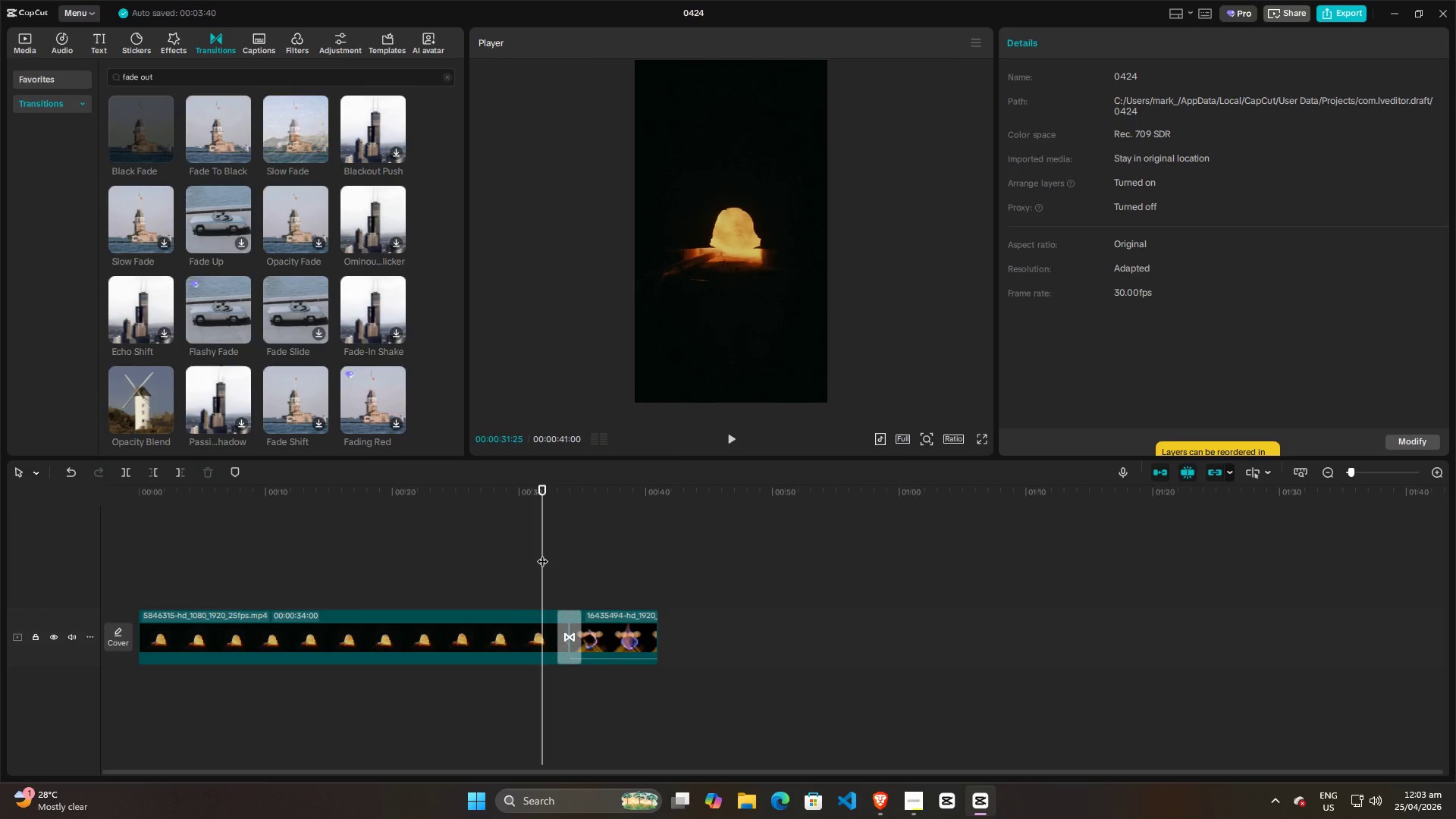 
key(Escape)
 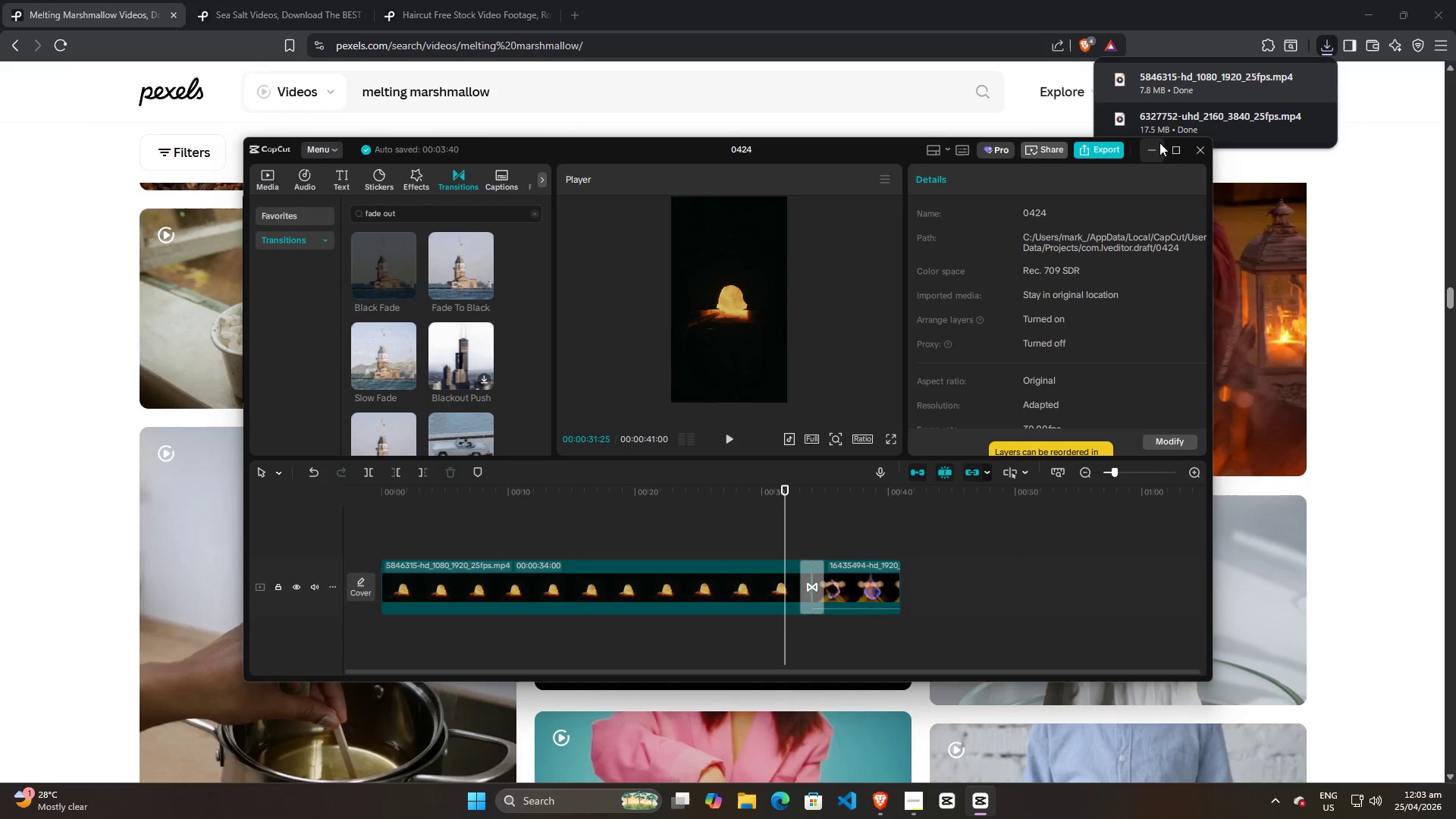 
left_click([1170, 151])
 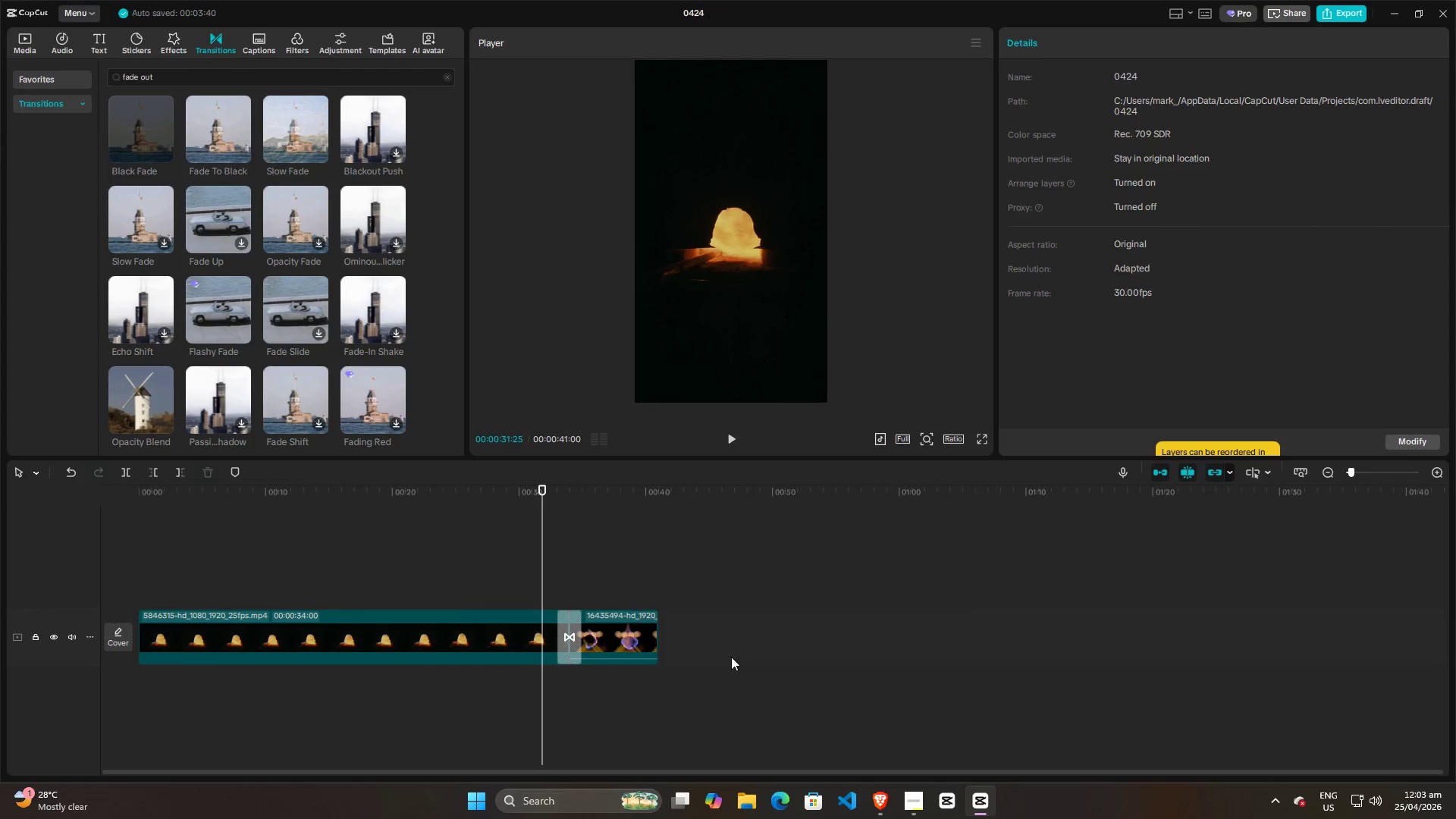 
left_click_drag(start_coordinate=[614, 700], to_coordinate=[460, 599])
 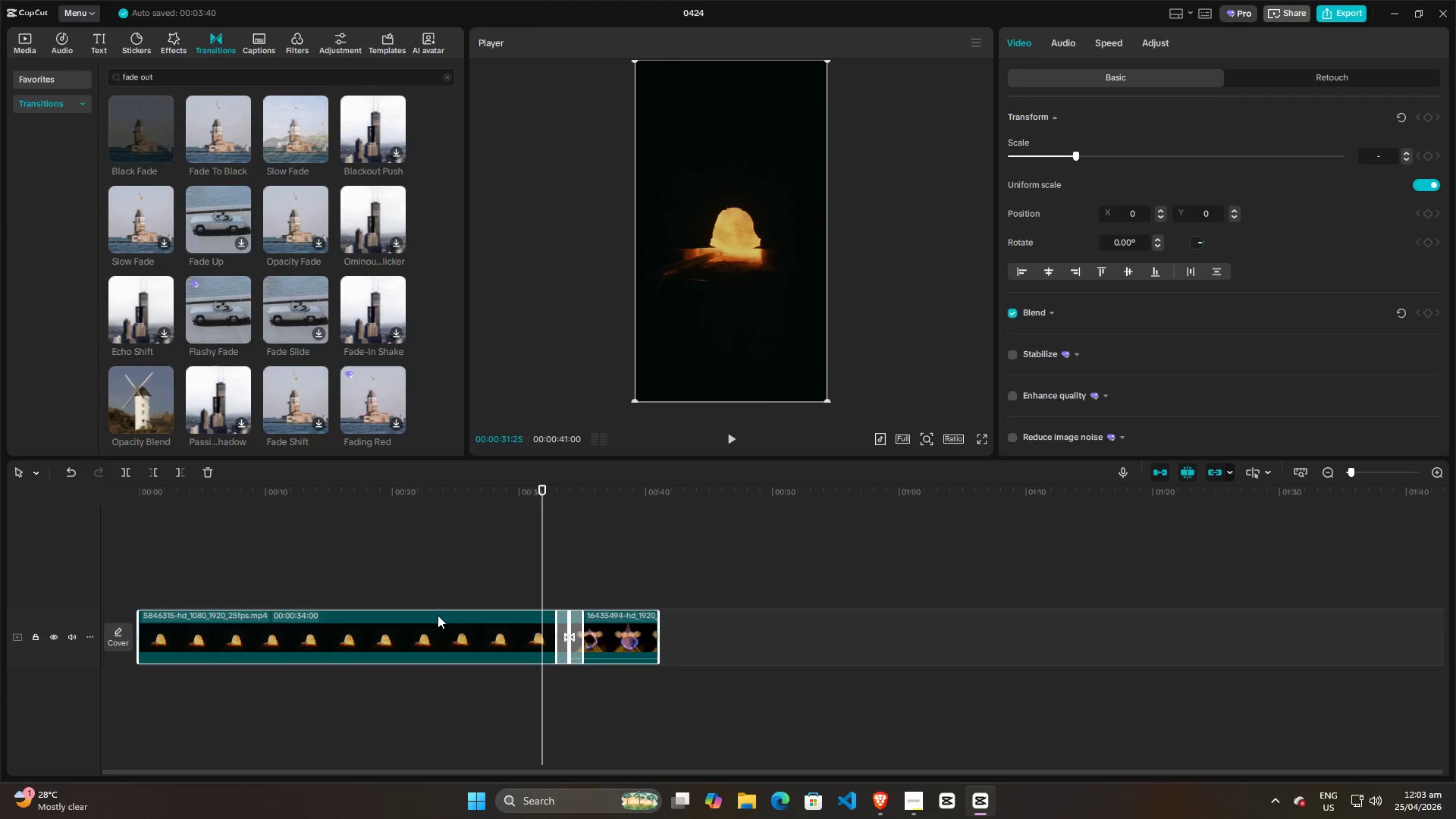 
key(Backspace)
 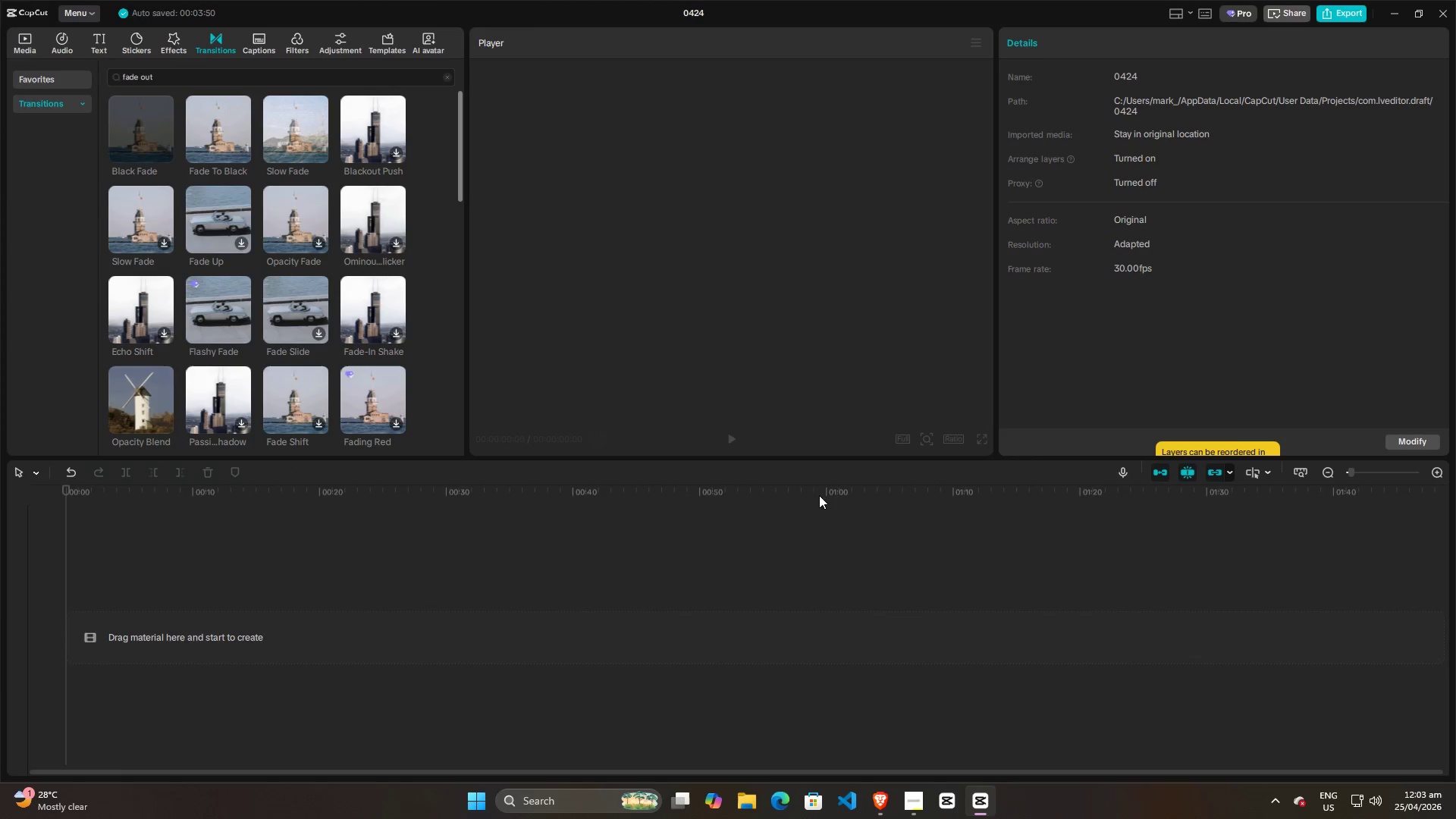 
key(Alt+AltLeft)
 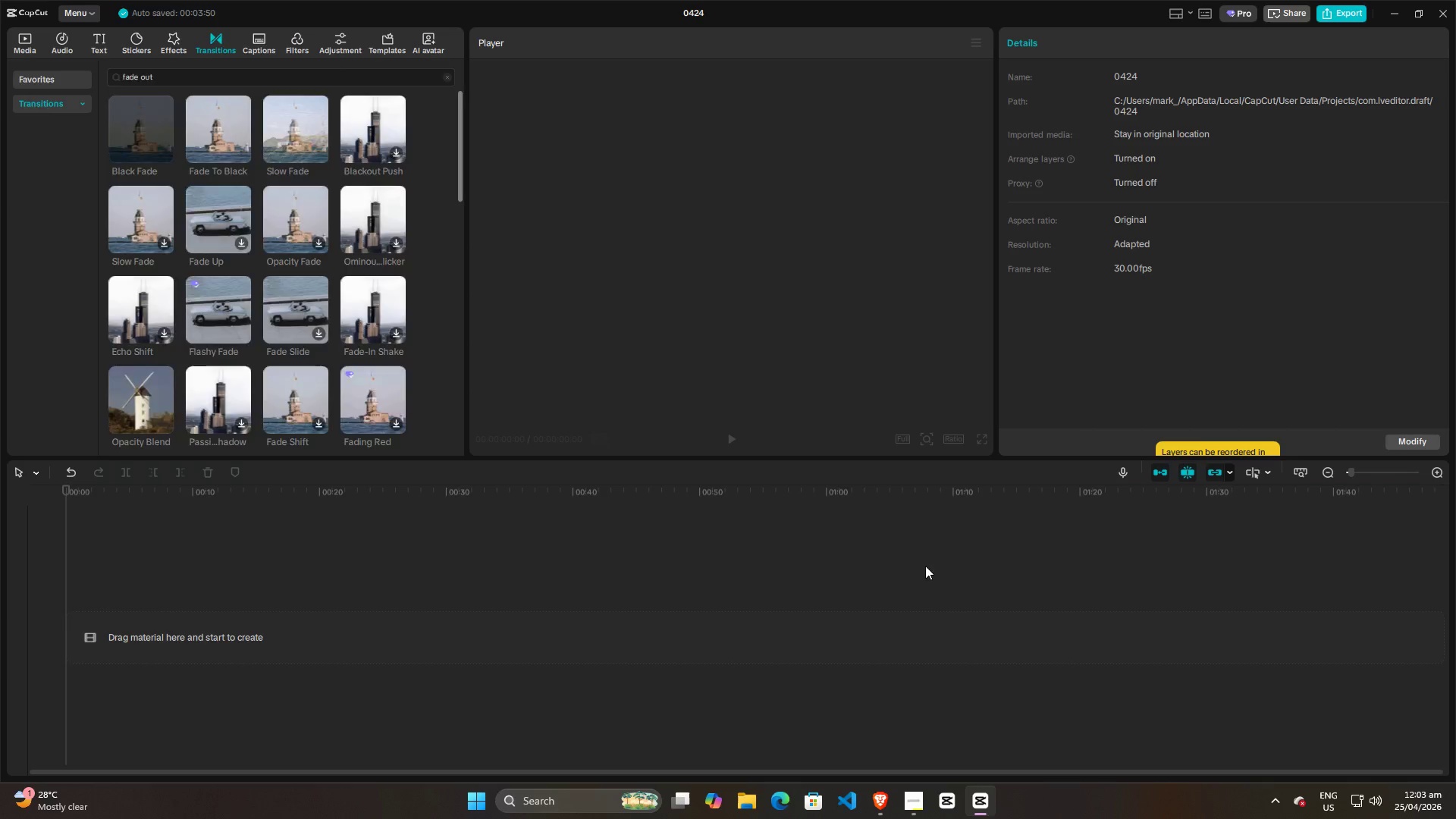 
key(Tab)
 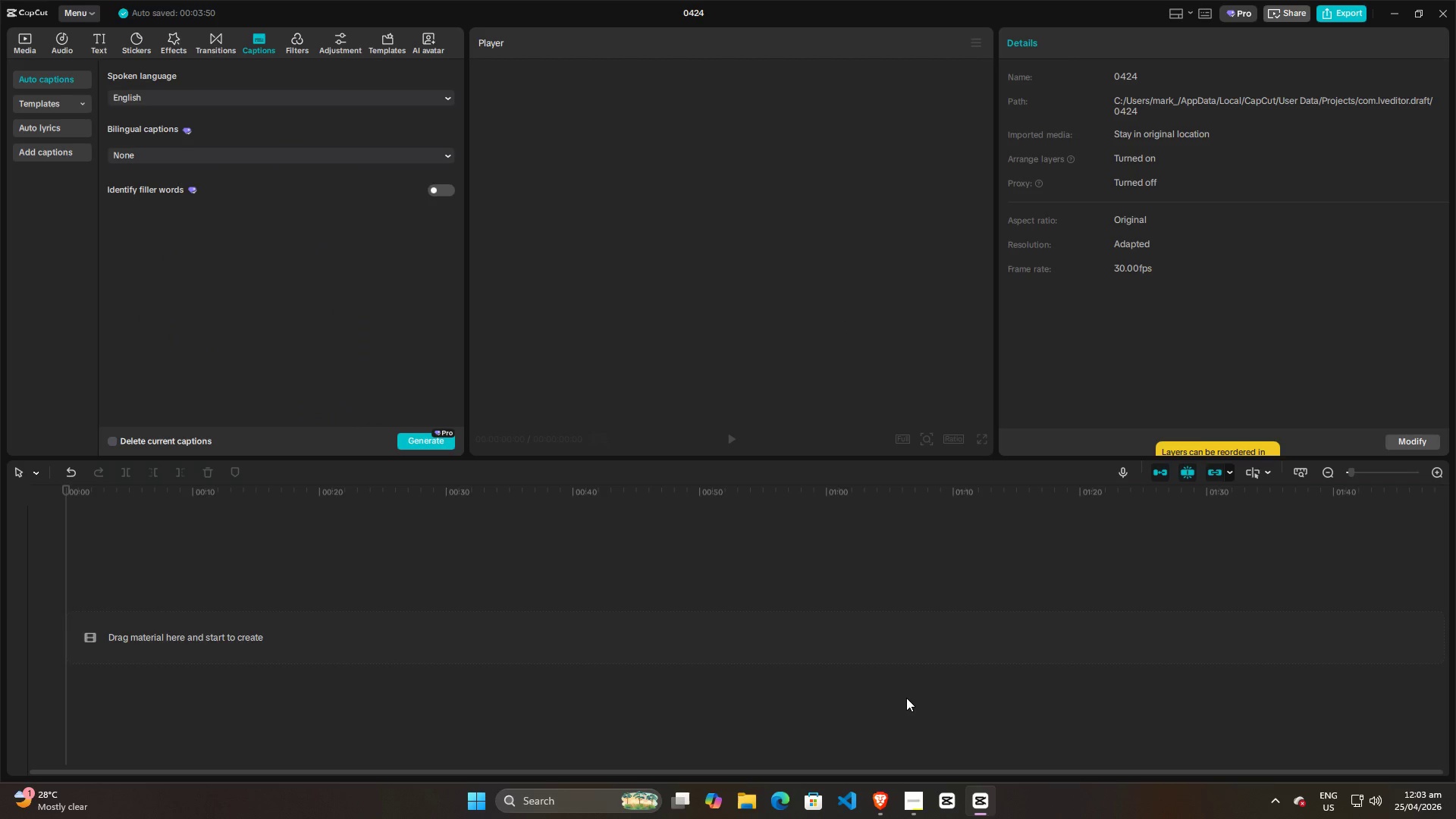 
key(Alt+AltLeft)
 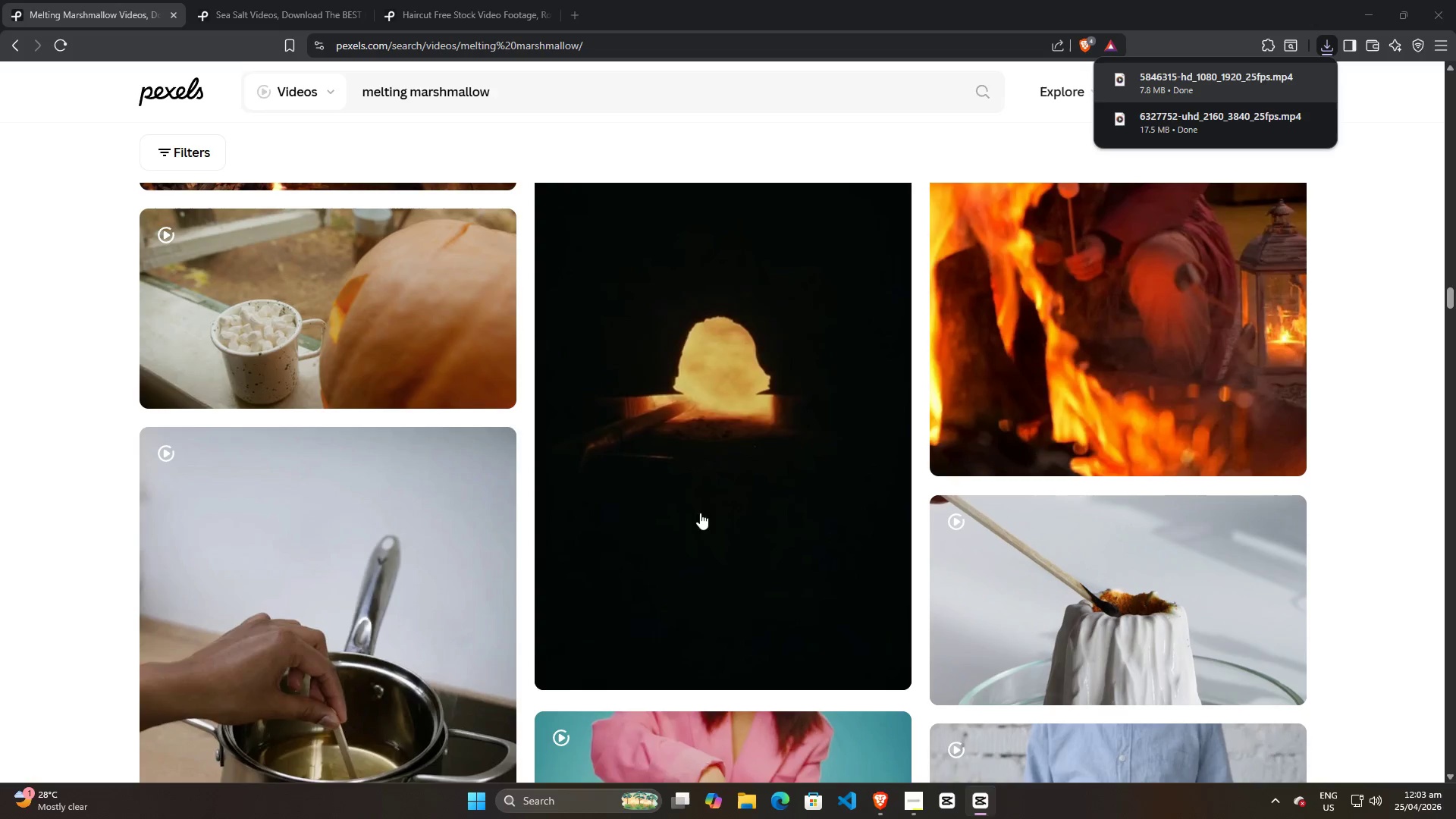 
key(Alt+Tab)
 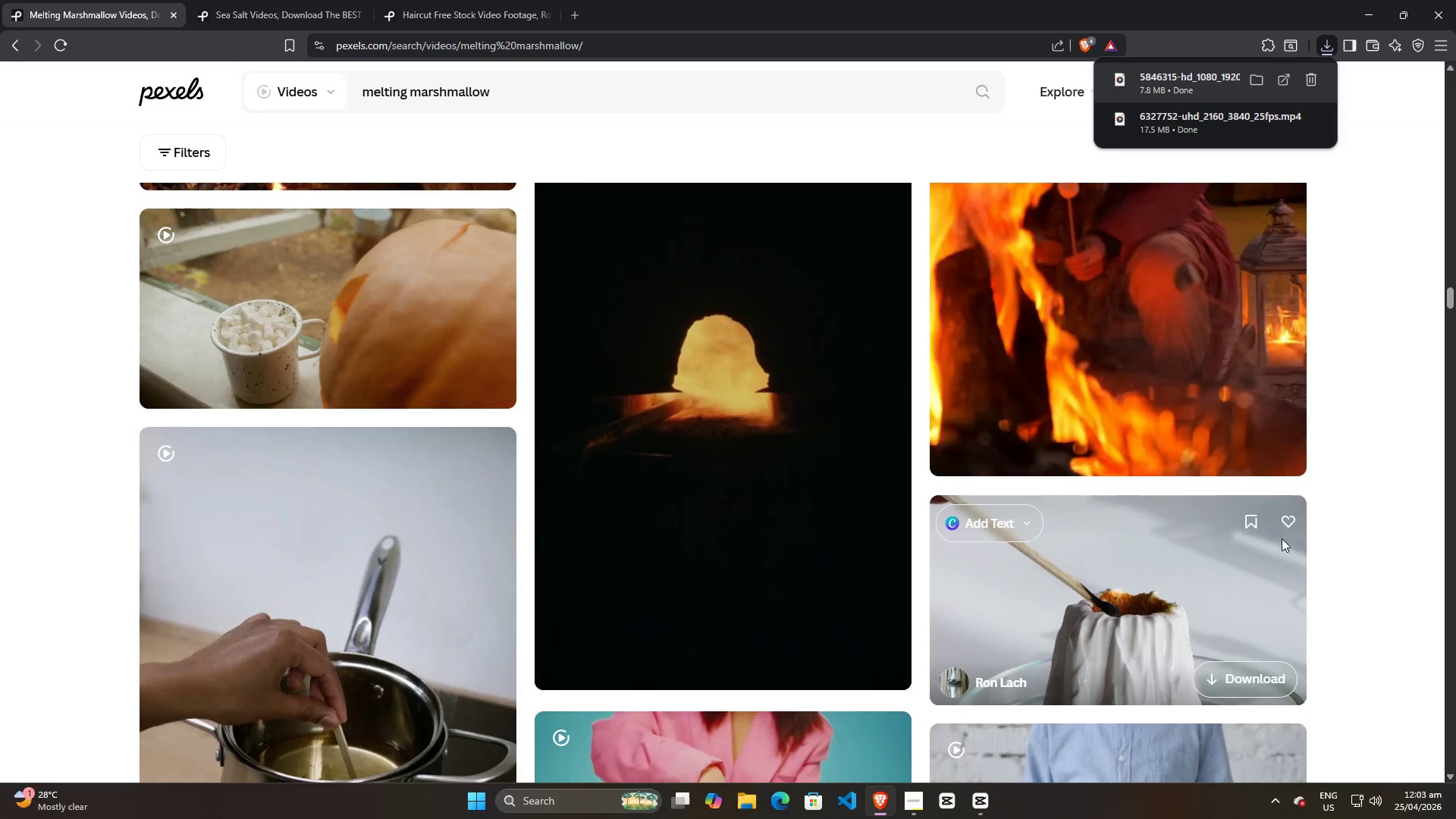 
left_click([1389, 506])
 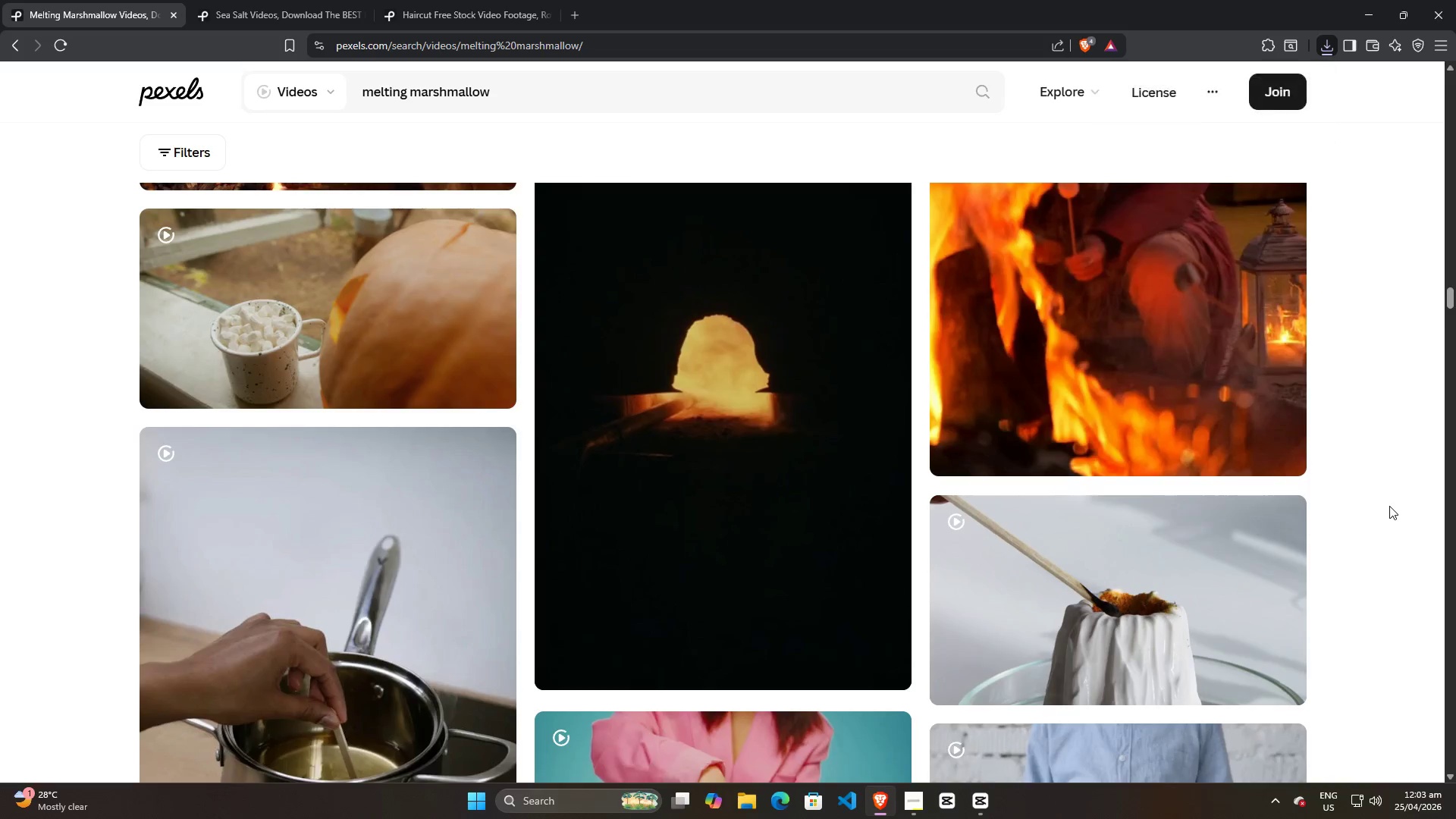 
scroll: coordinate [1220, 469], scroll_direction: down, amount: 57.0
 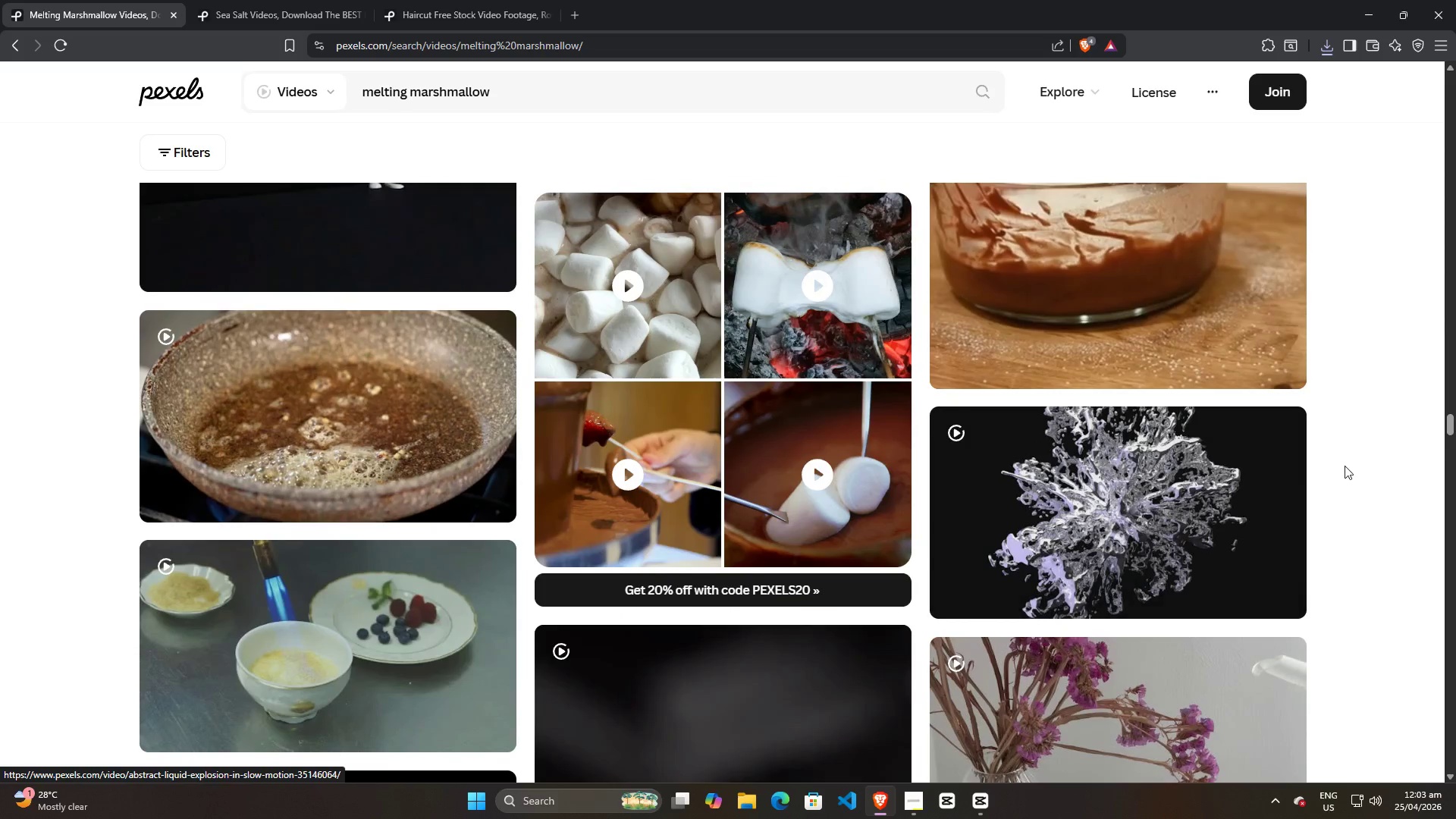 
scroll: coordinate [1342, 468], scroll_direction: up, amount: 7.0
 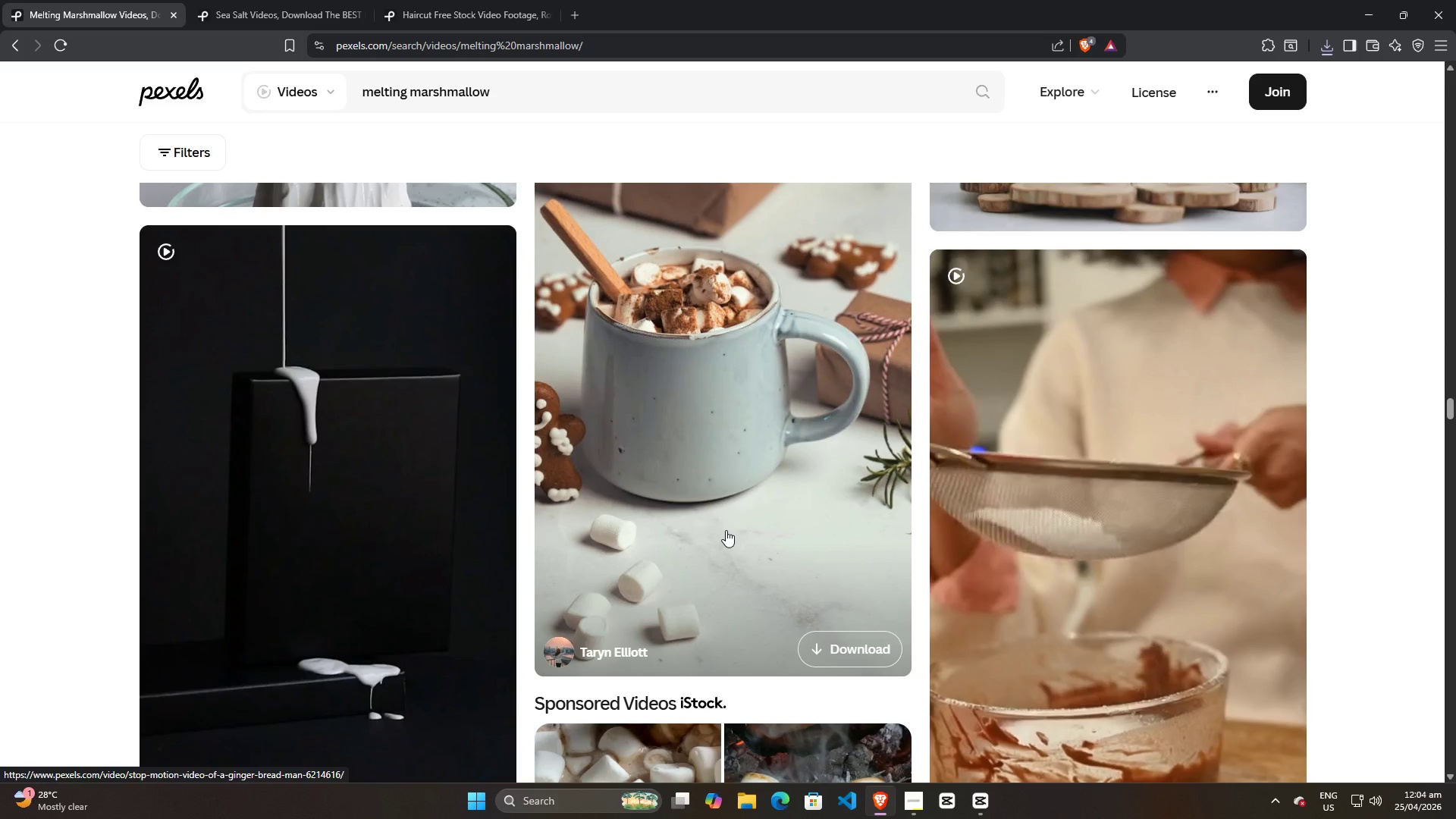 
scroll: coordinate [421, 483], scroll_direction: down, amount: 11.0
 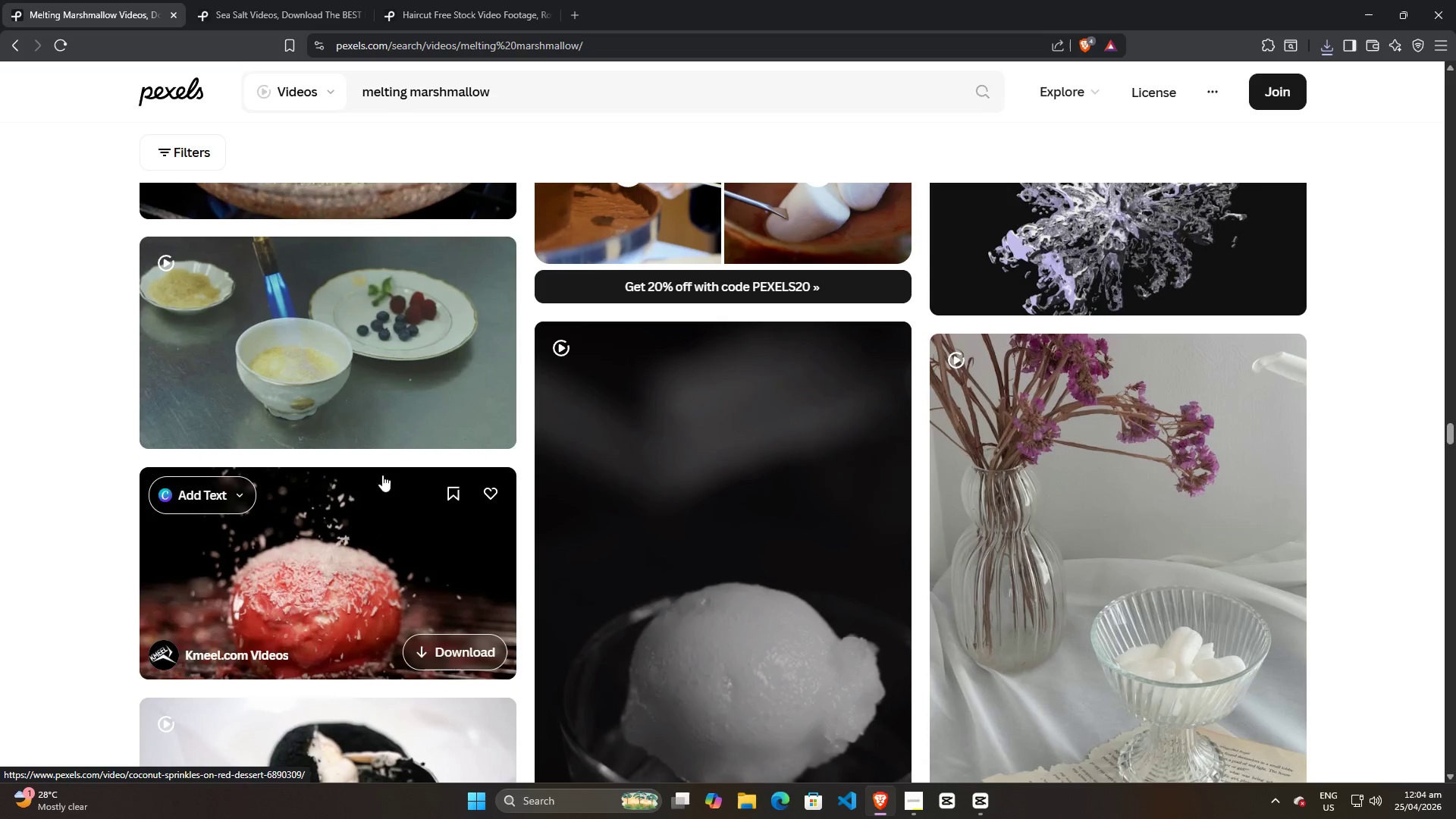 
left_click([237, 0])
 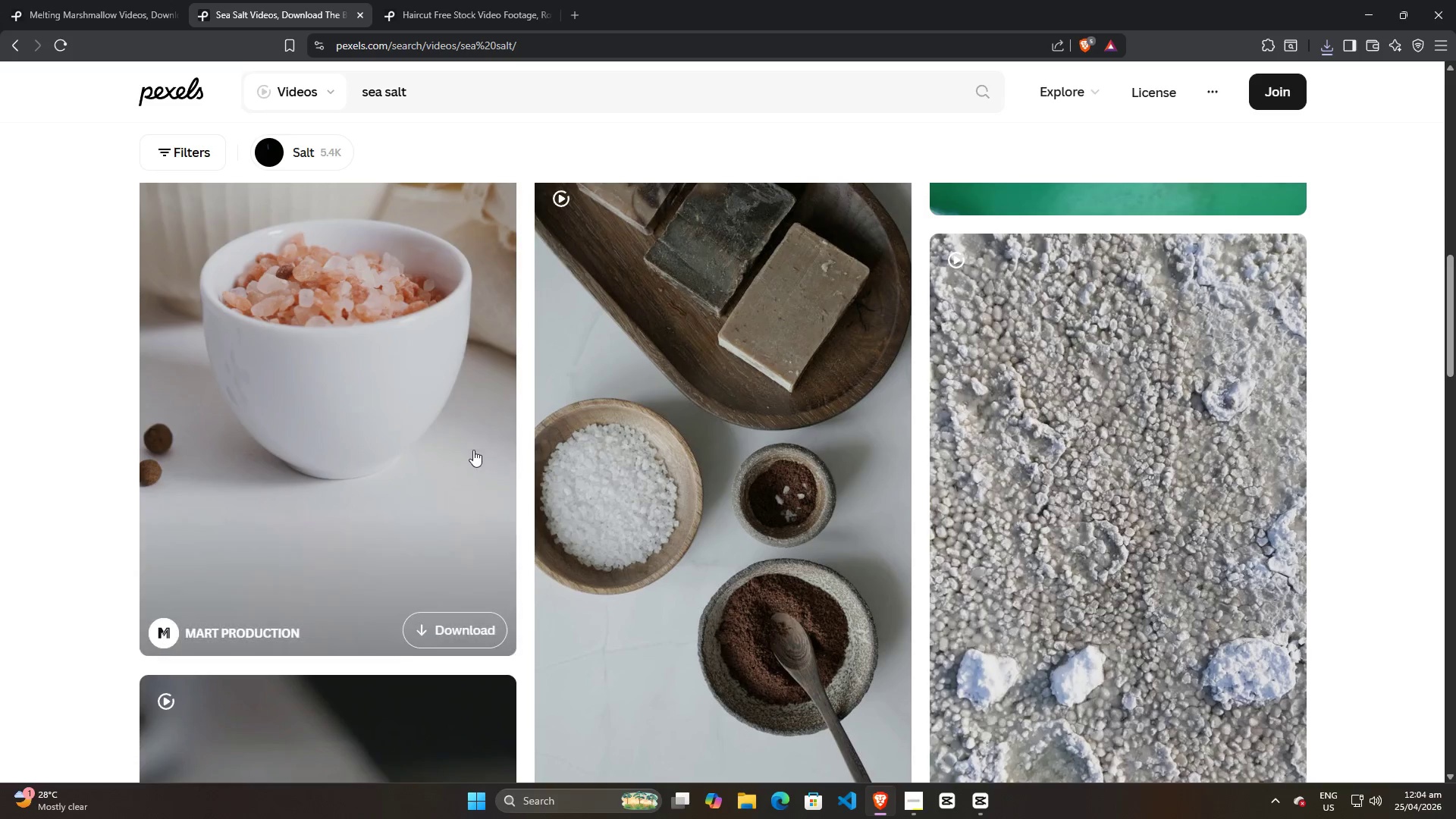 
scroll: coordinate [466, 454], scroll_direction: up, amount: 14.0
 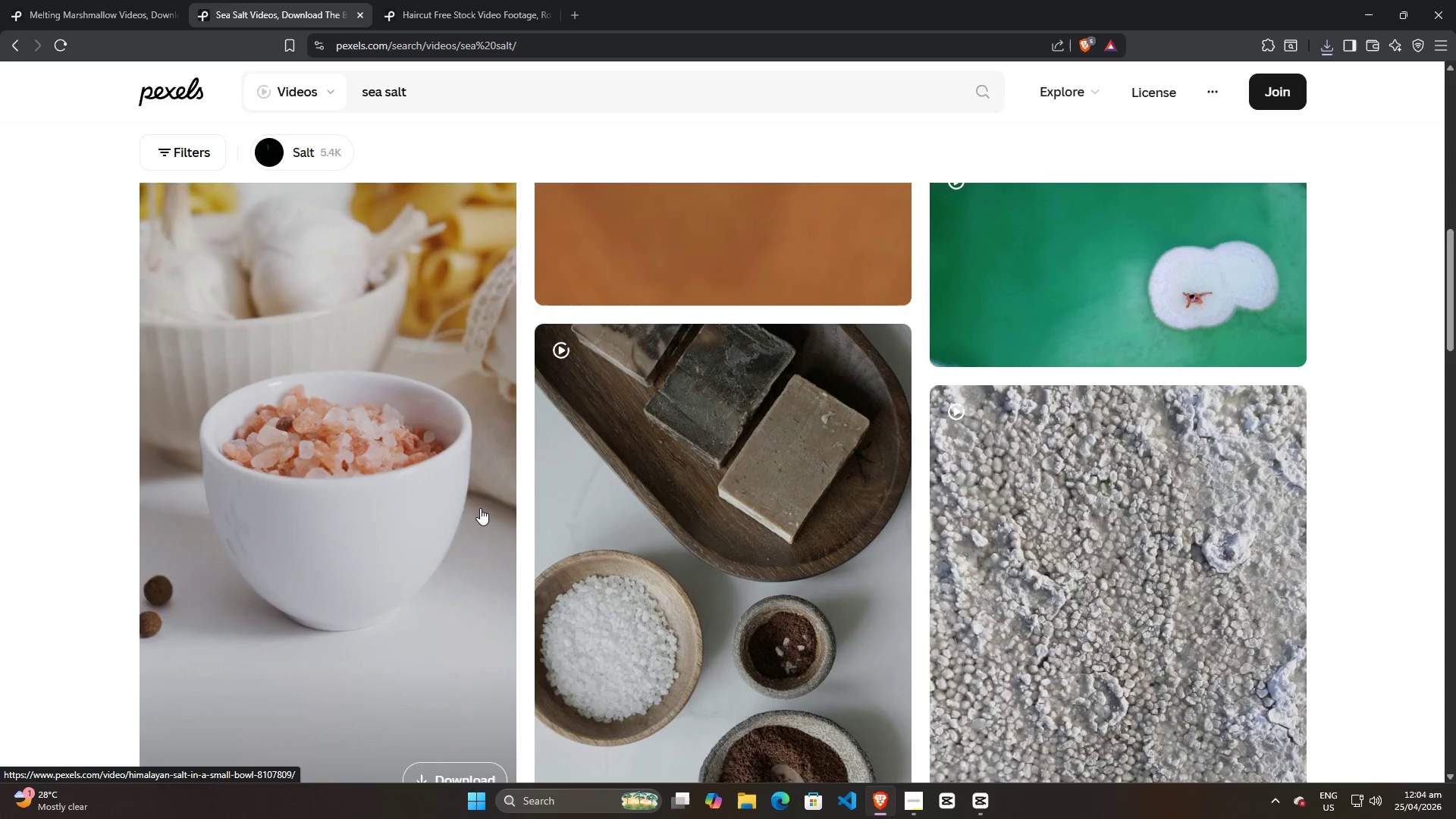 
scroll: coordinate [466, 508], scroll_direction: down, amount: 2.0
 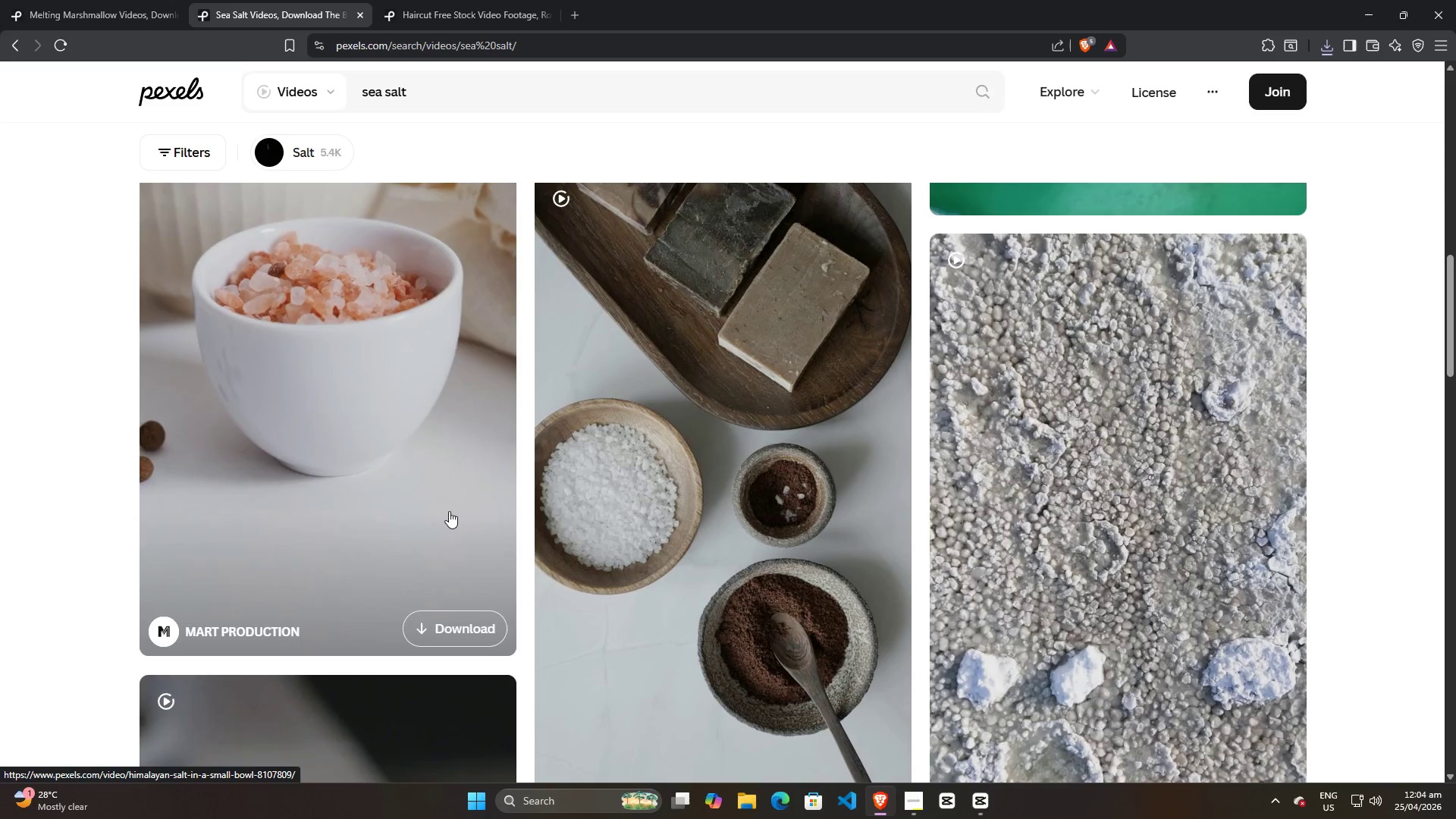 
scroll: coordinate [447, 511], scroll_direction: none, amount: 0.0
 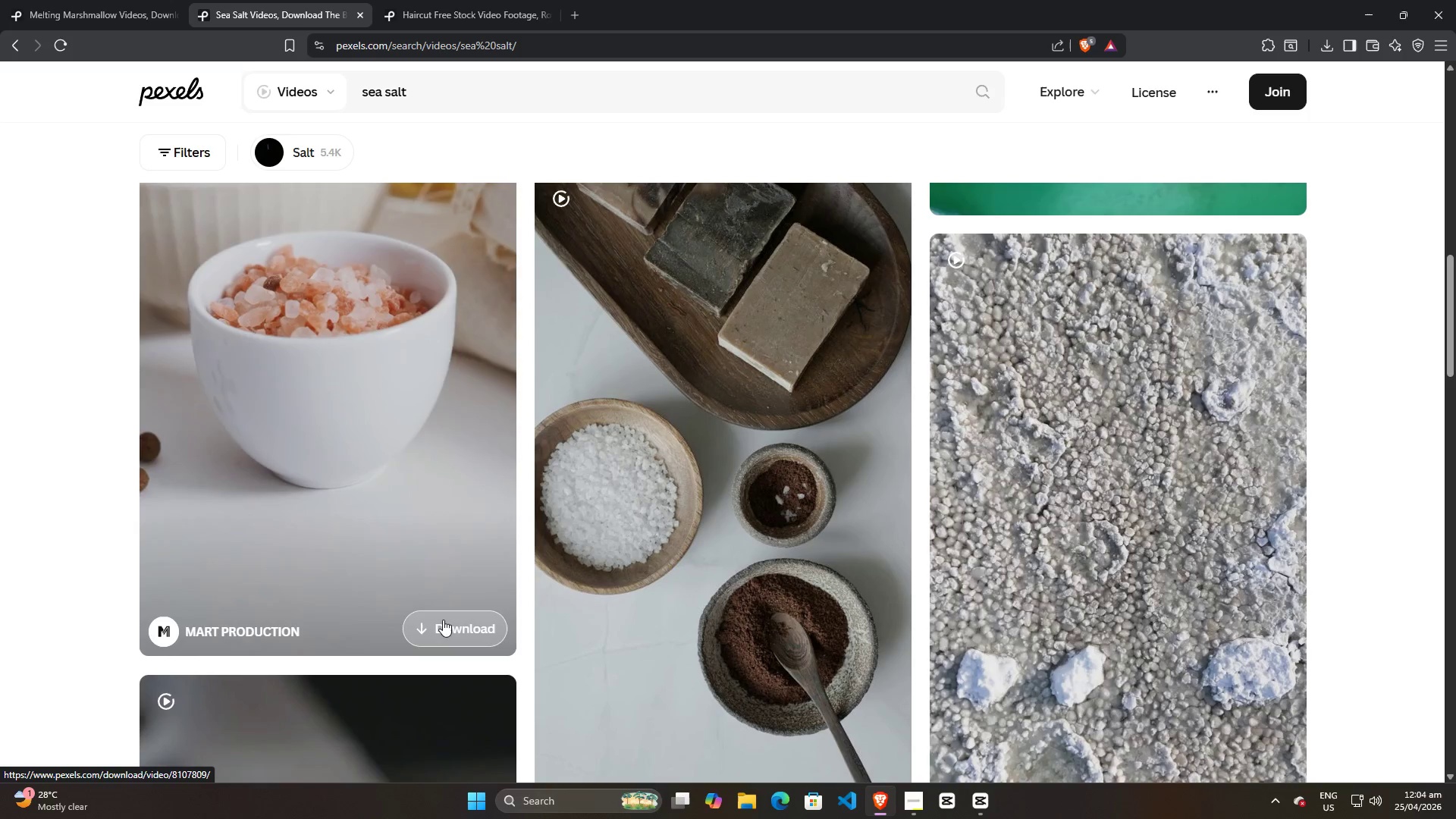 
left_click([443, 620])
 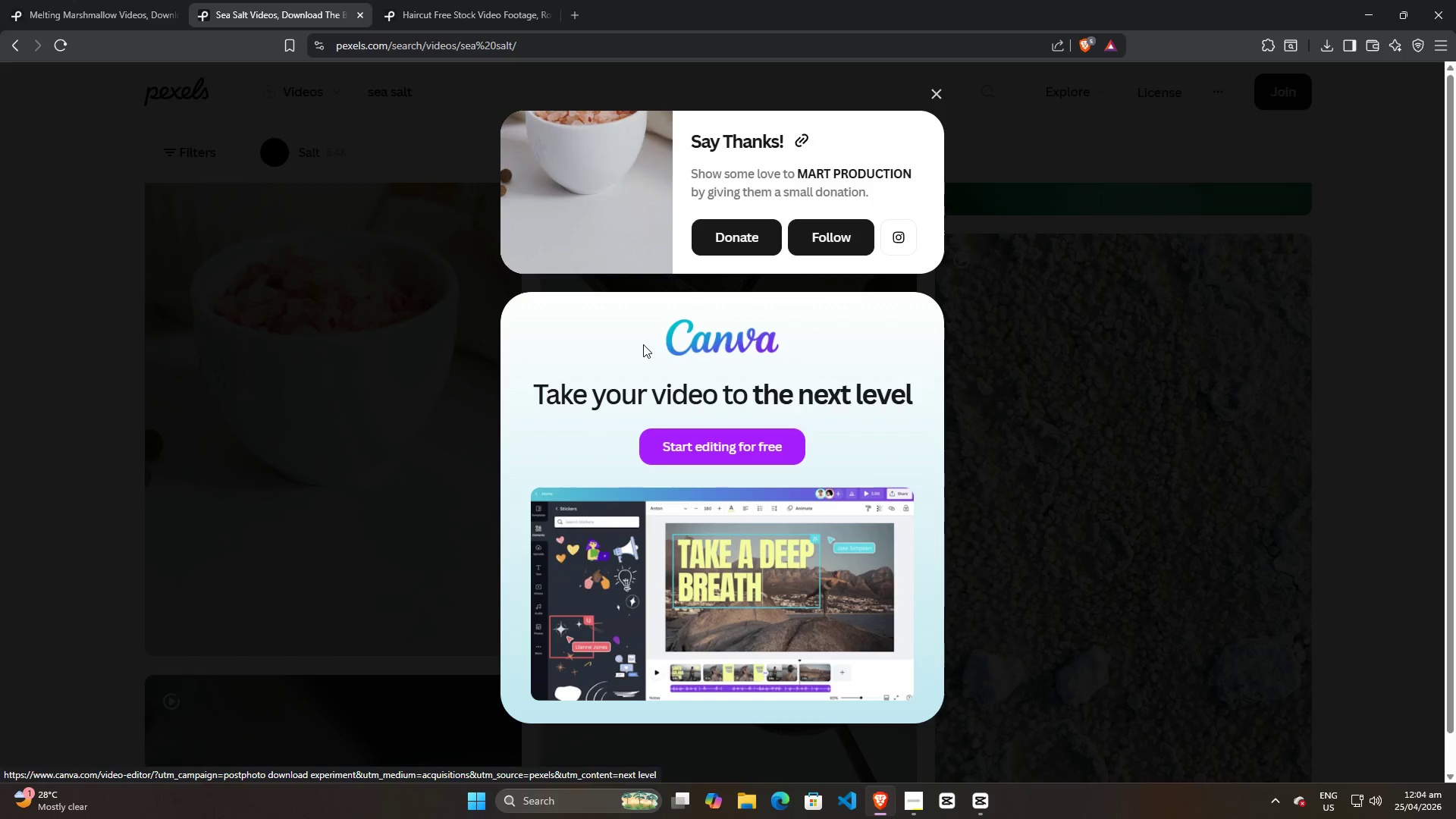 
left_click([604, 378])
 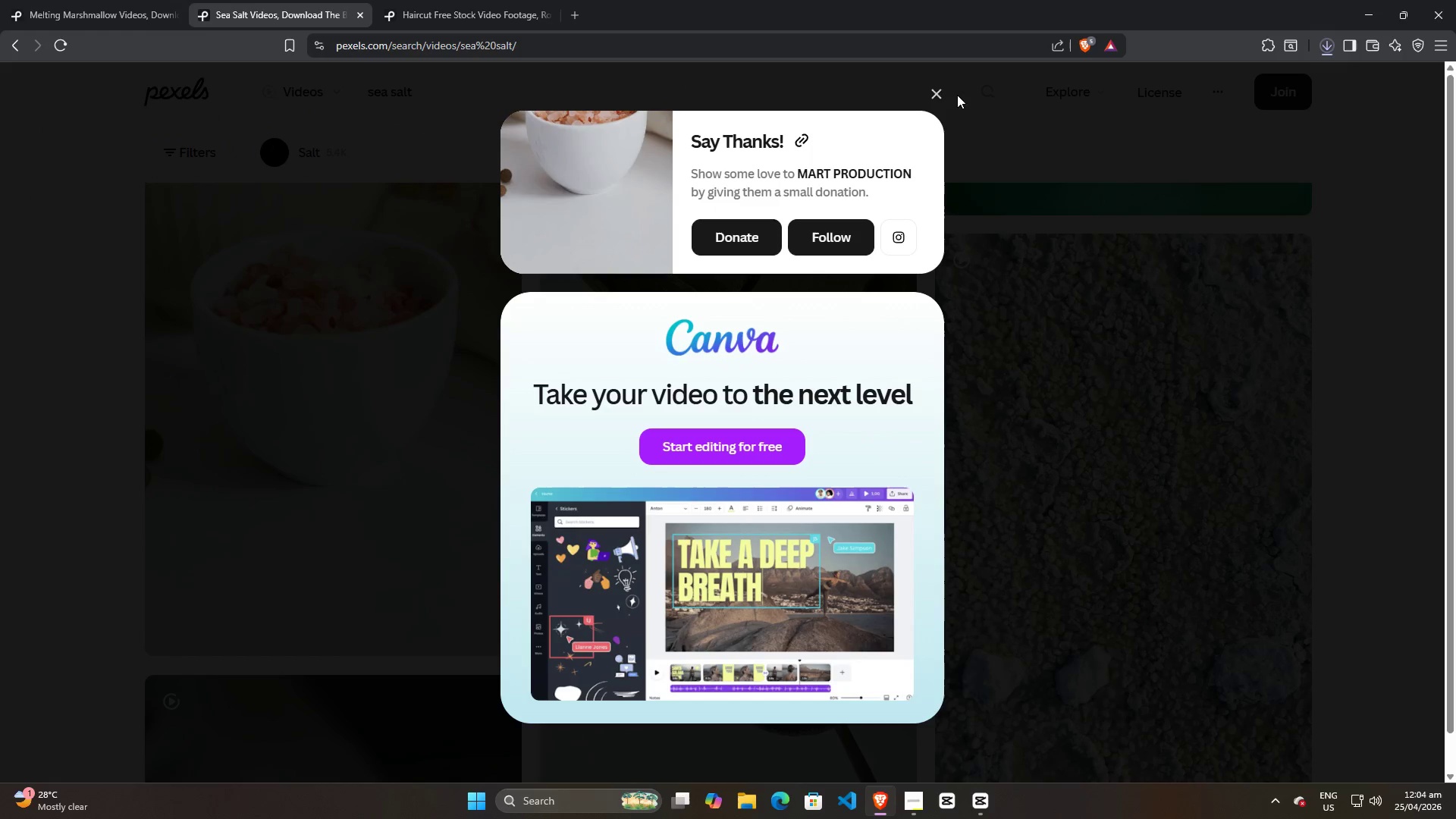 
left_click([937, 93])
 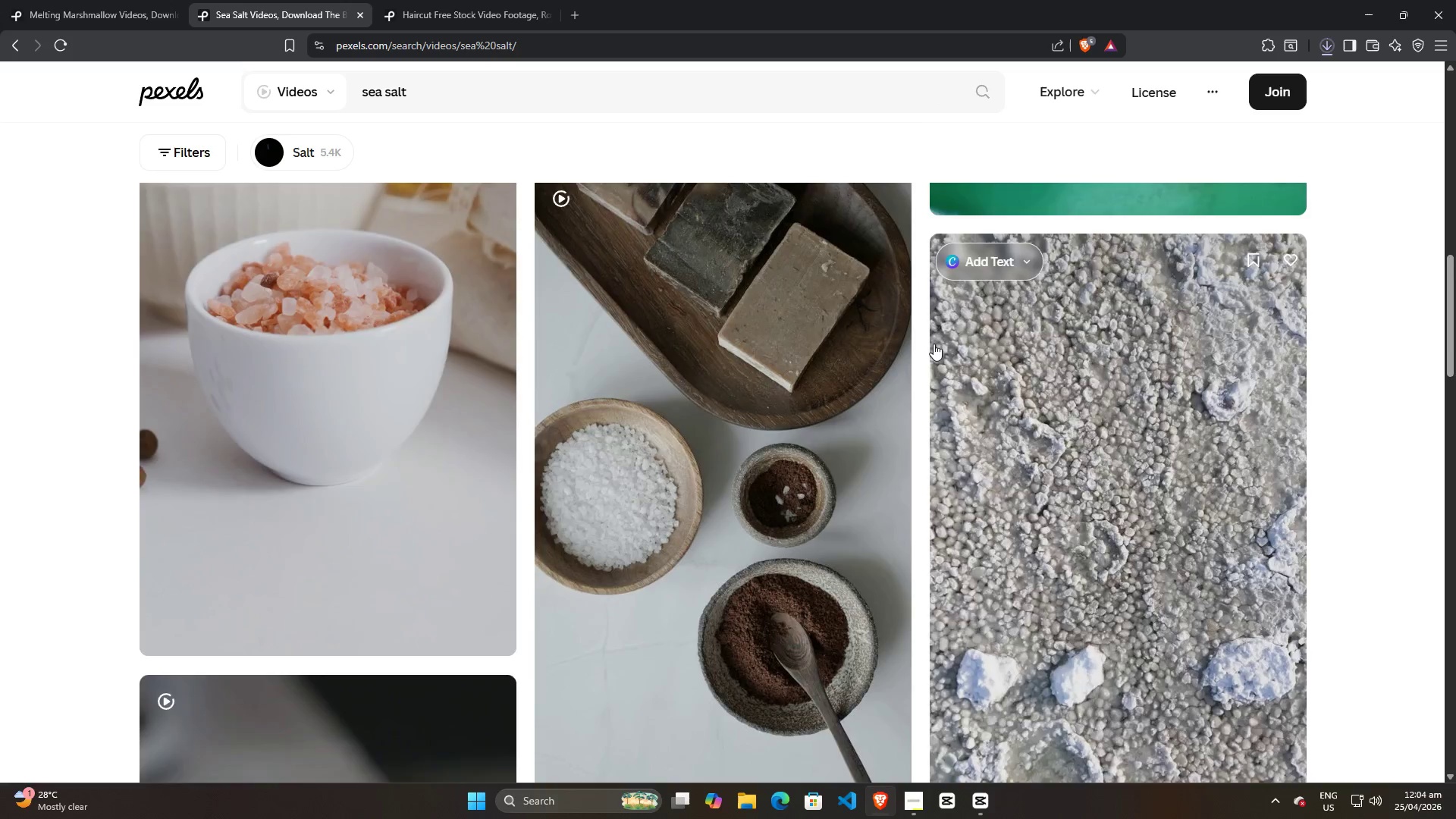 
scroll: coordinate [479, 457], scroll_direction: down, amount: 19.0
 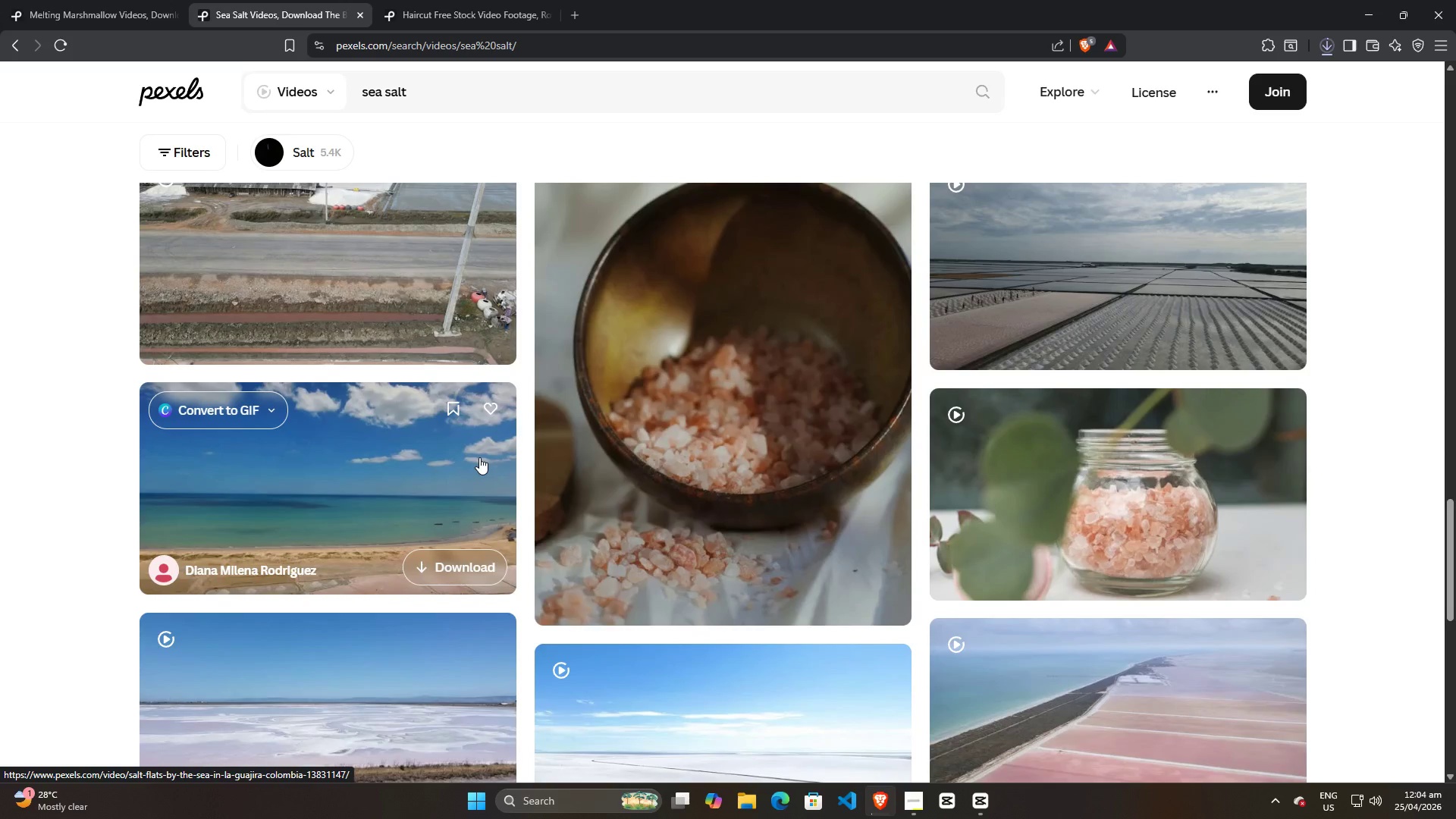 
scroll: coordinate [720, 473], scroll_direction: none, amount: 0.0
 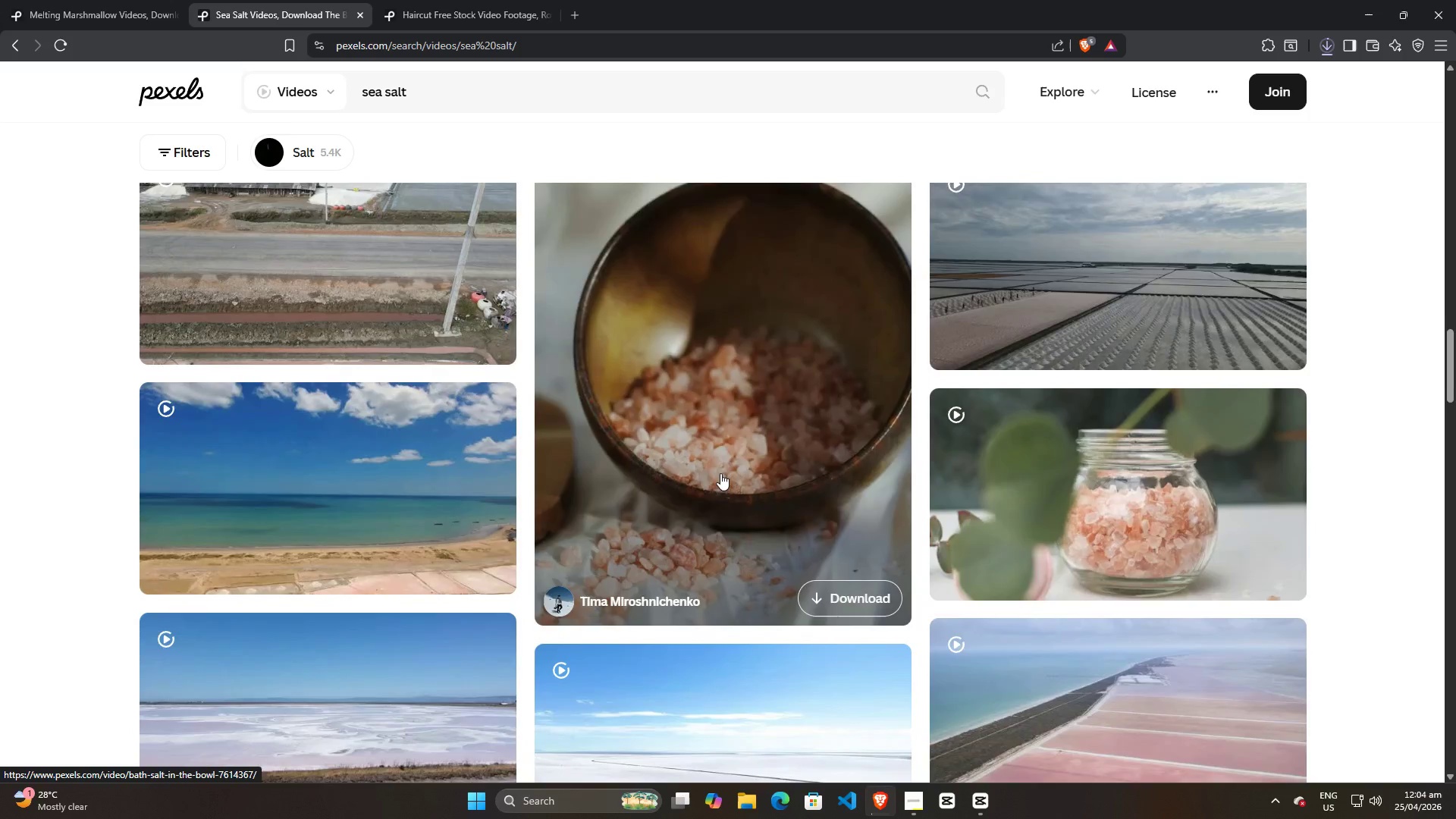 
scroll: coordinate [720, 473], scroll_direction: down, amount: 6.0
 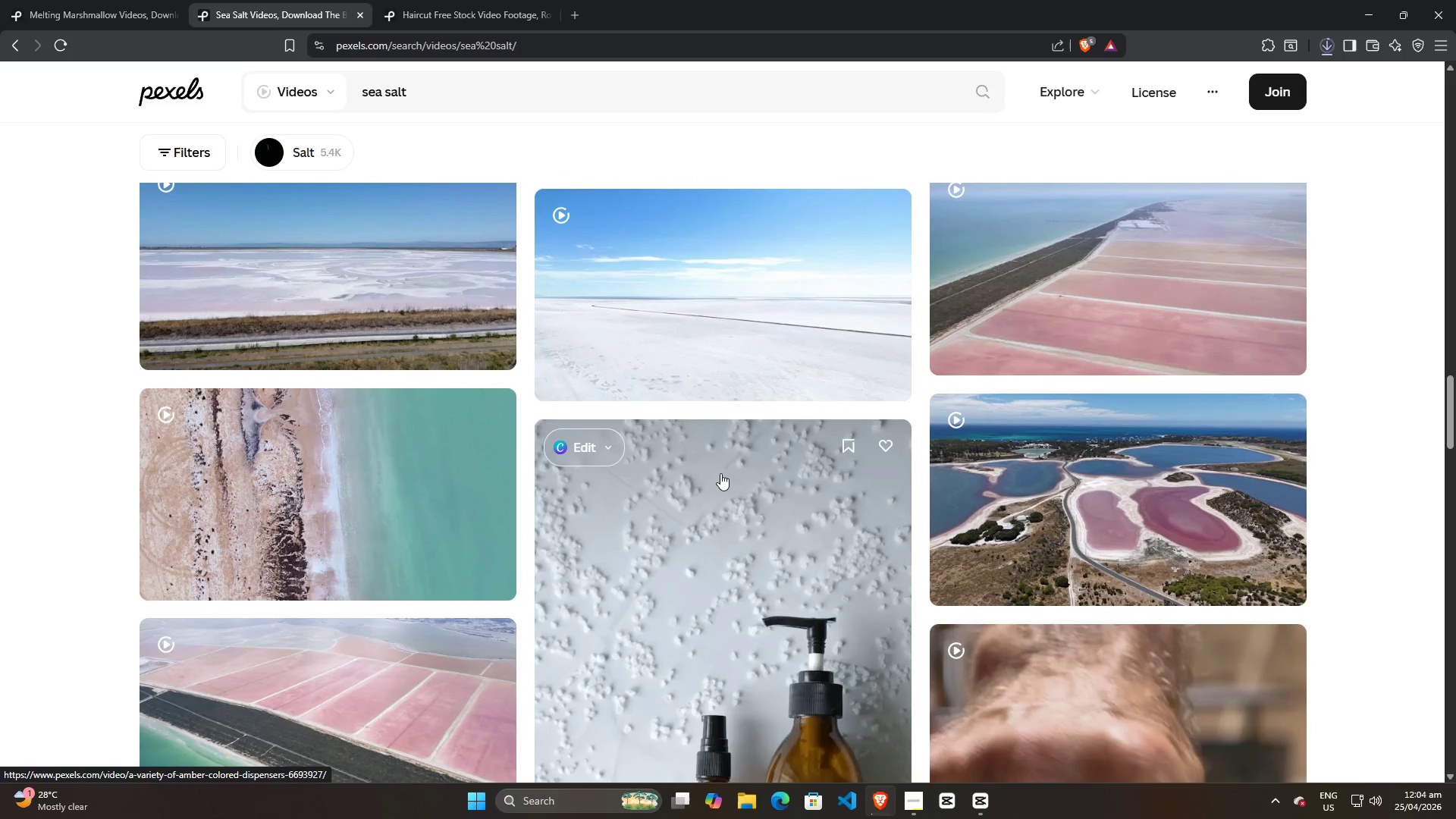 
scroll: coordinate [722, 472], scroll_direction: up, amount: 10.0
 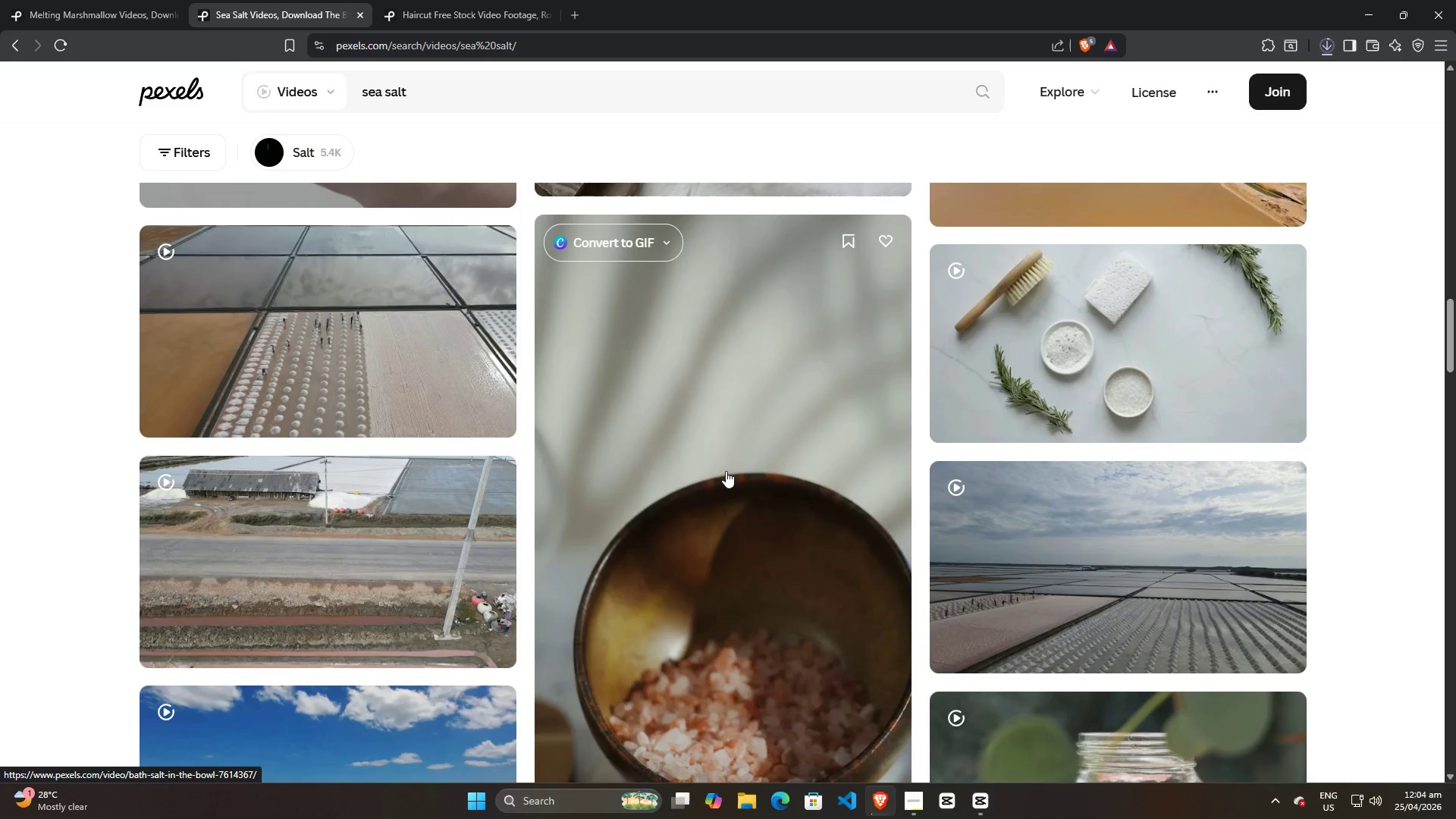 
left_click([726, 471])
 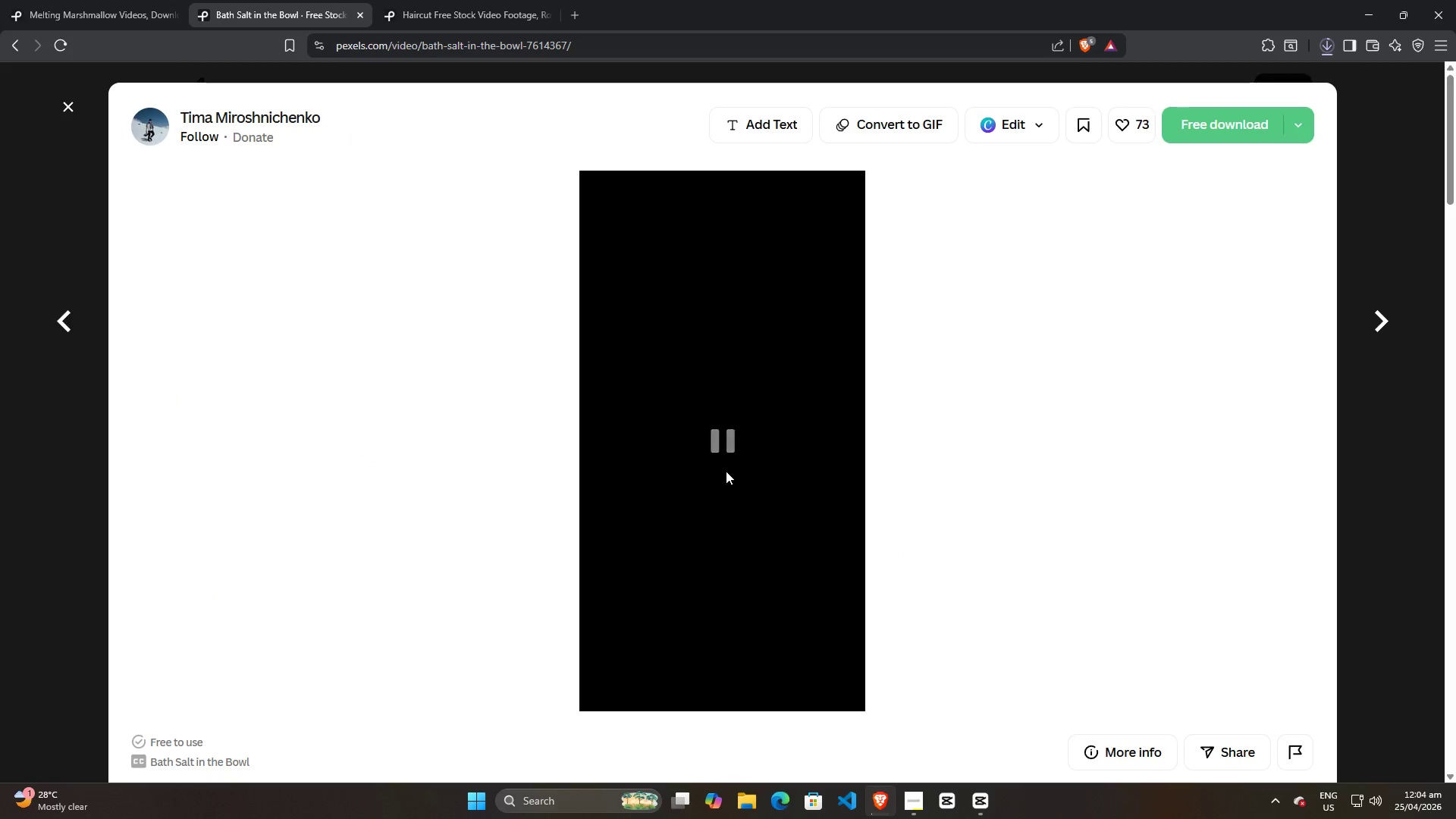 
scroll: coordinate [759, 517], scroll_direction: down, amount: 15.0
 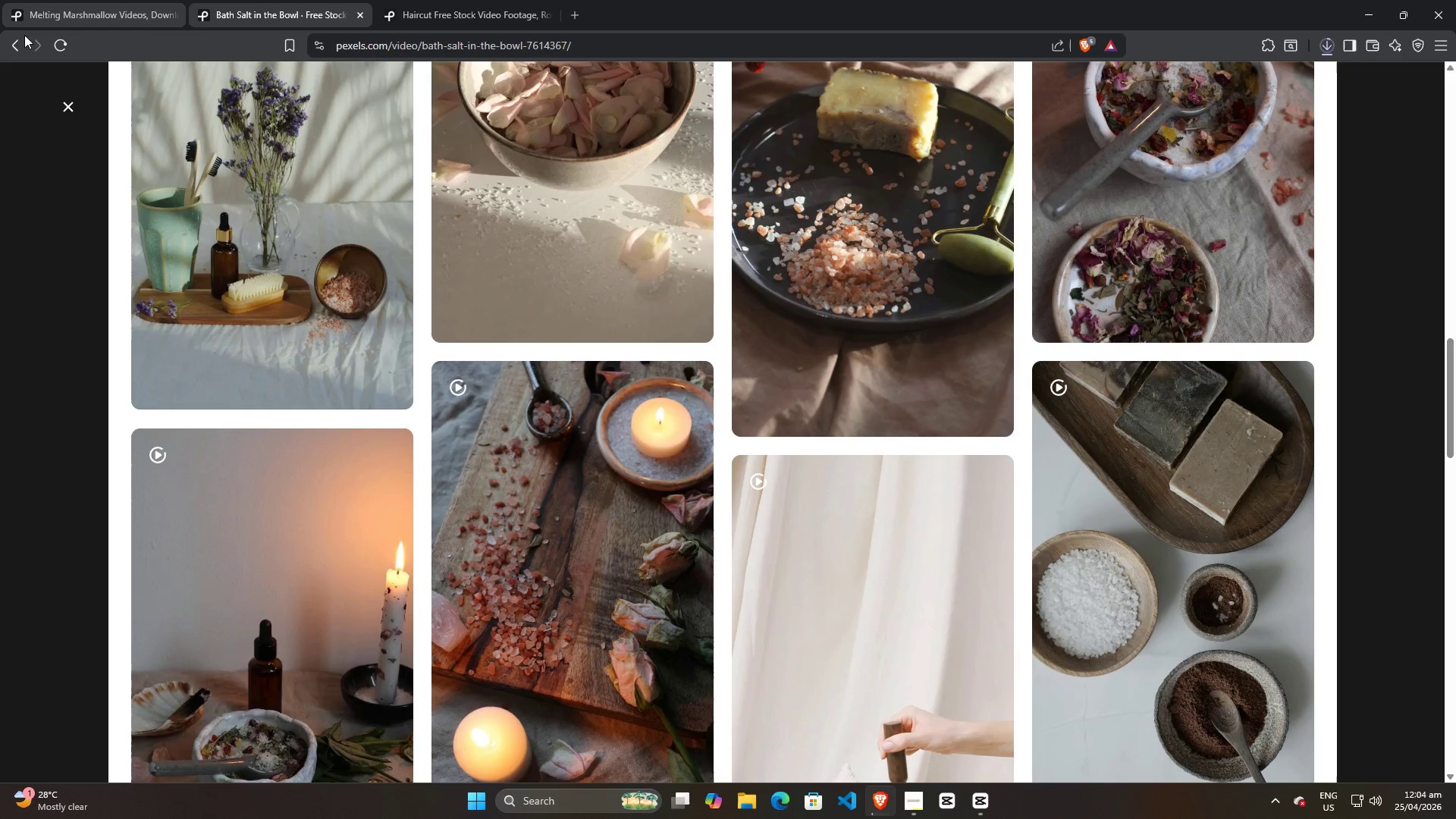 
left_click([13, 46])
 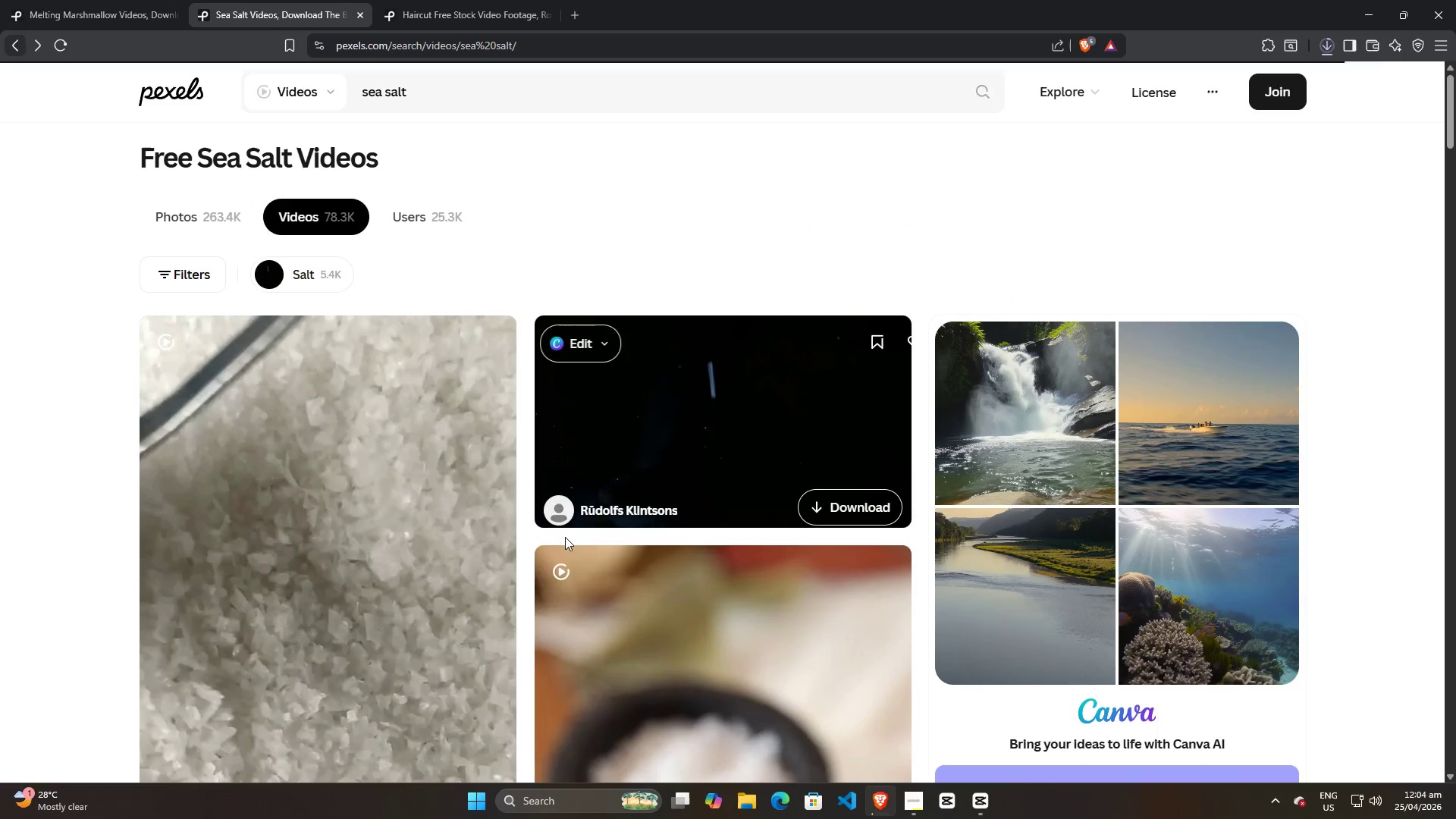 
scroll: coordinate [565, 537], scroll_direction: up, amount: 6.0
 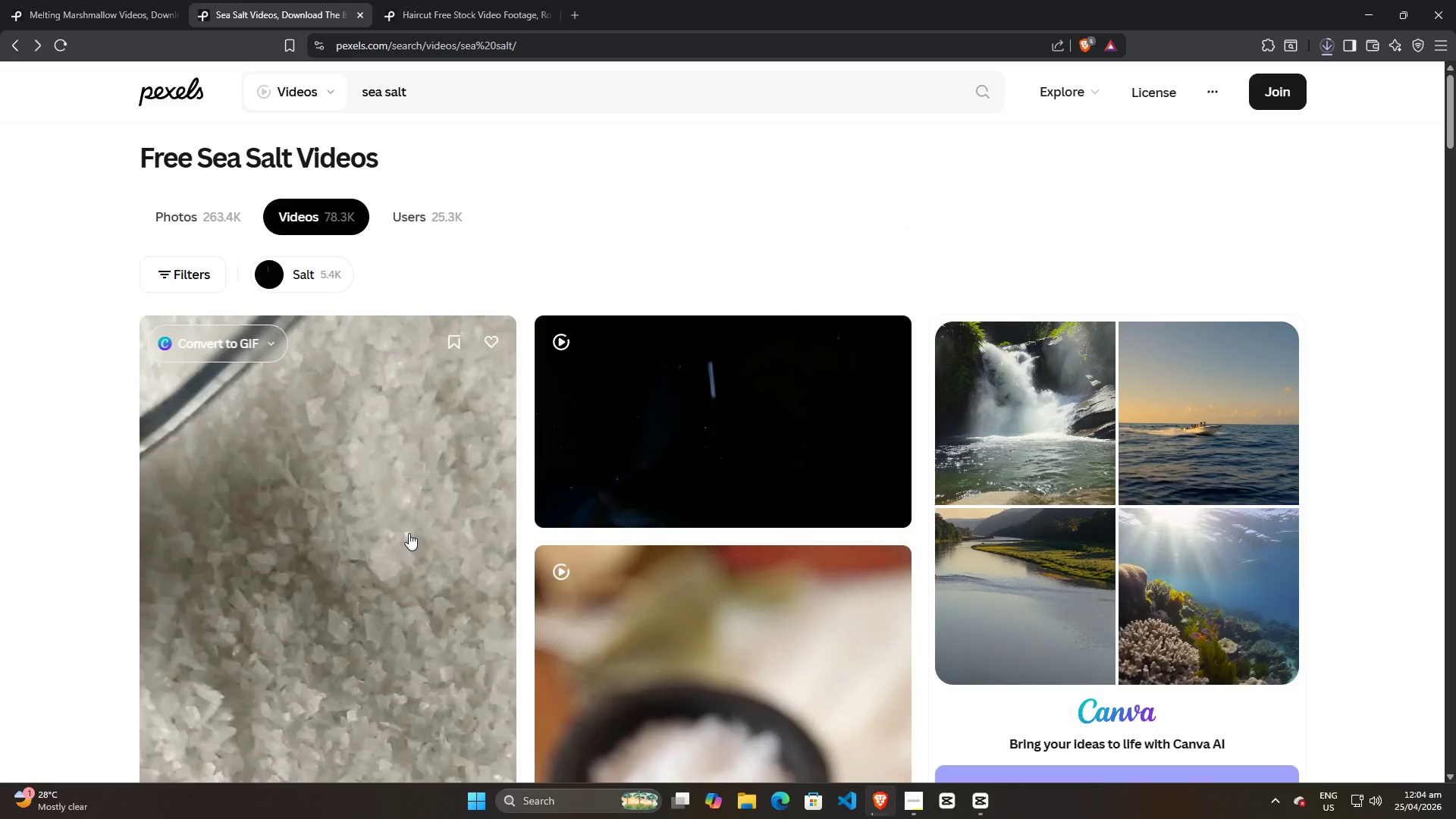 
scroll: coordinate [395, 517], scroll_direction: down, amount: 9.0
 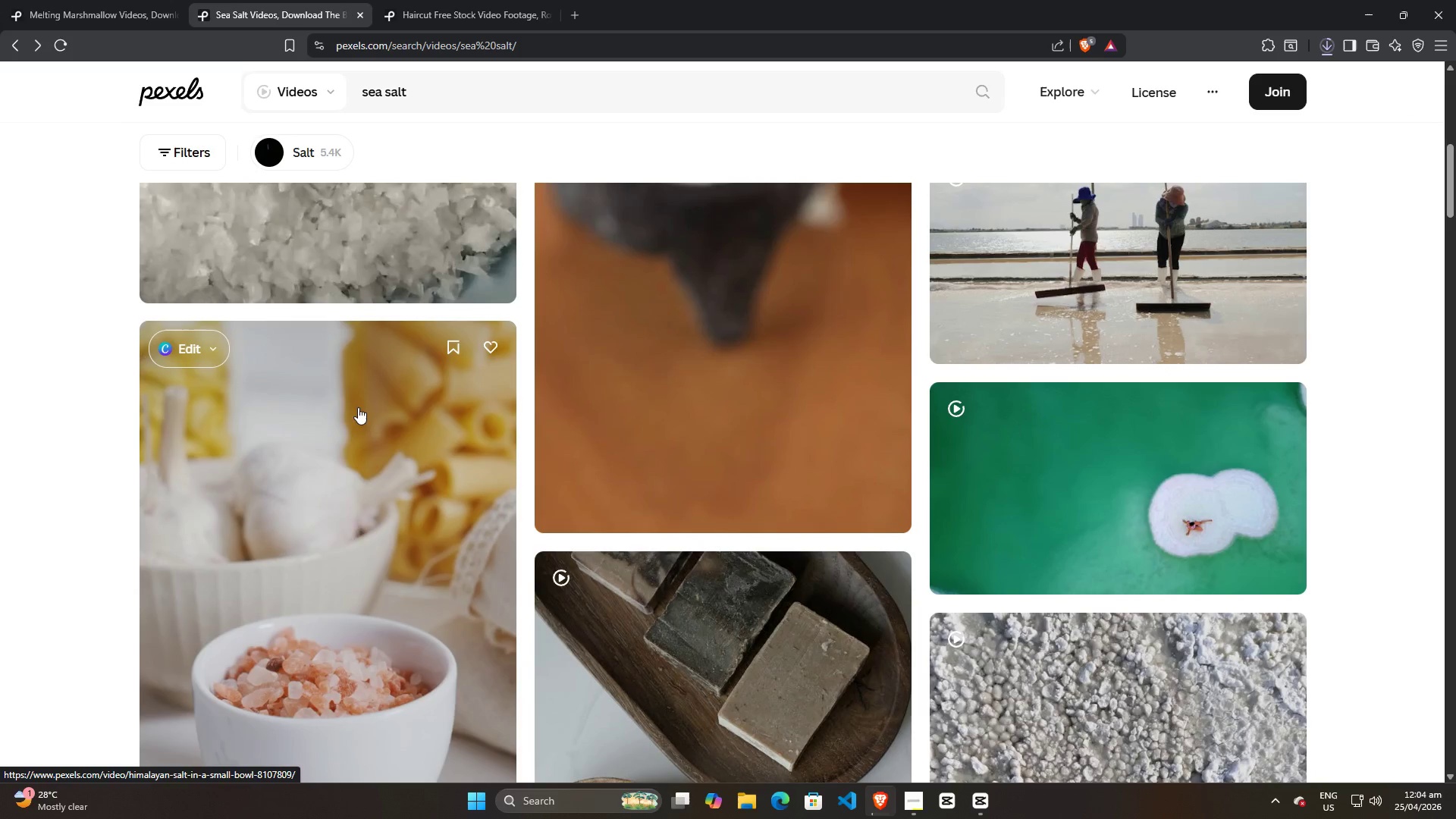 
left_click([356, 548])
 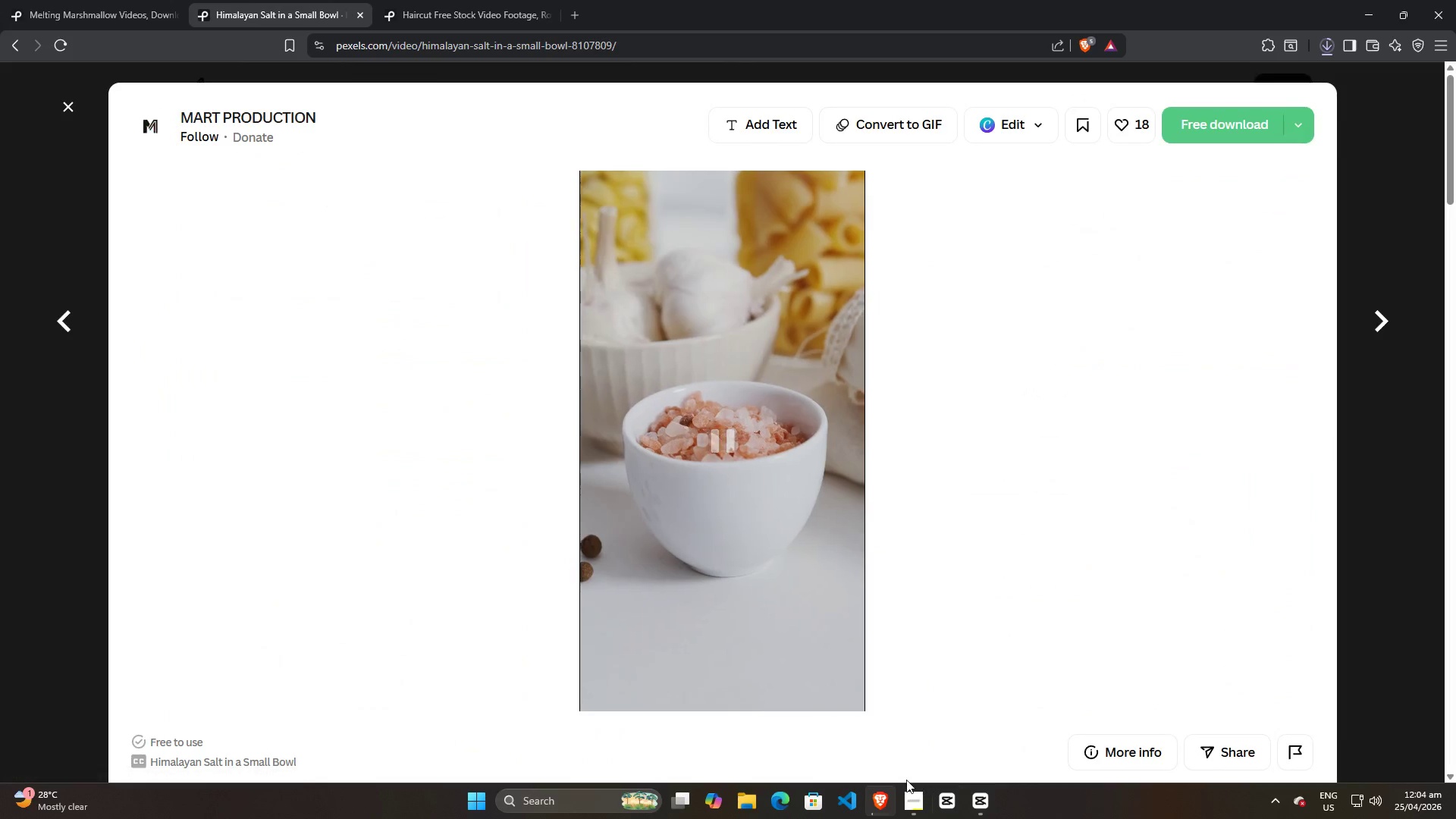 
left_click([905, 794])